 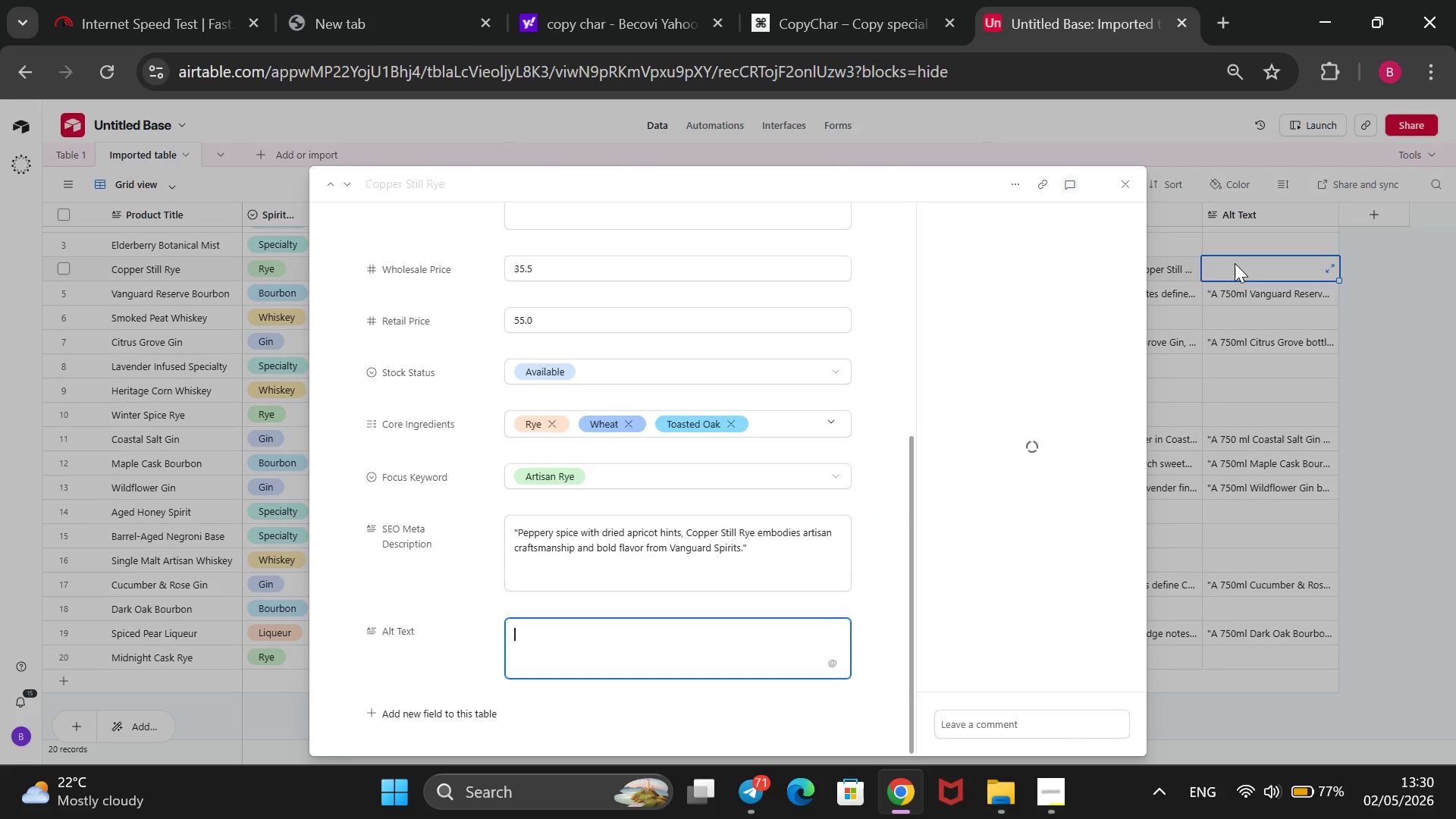 
double_click([1235, 273])
 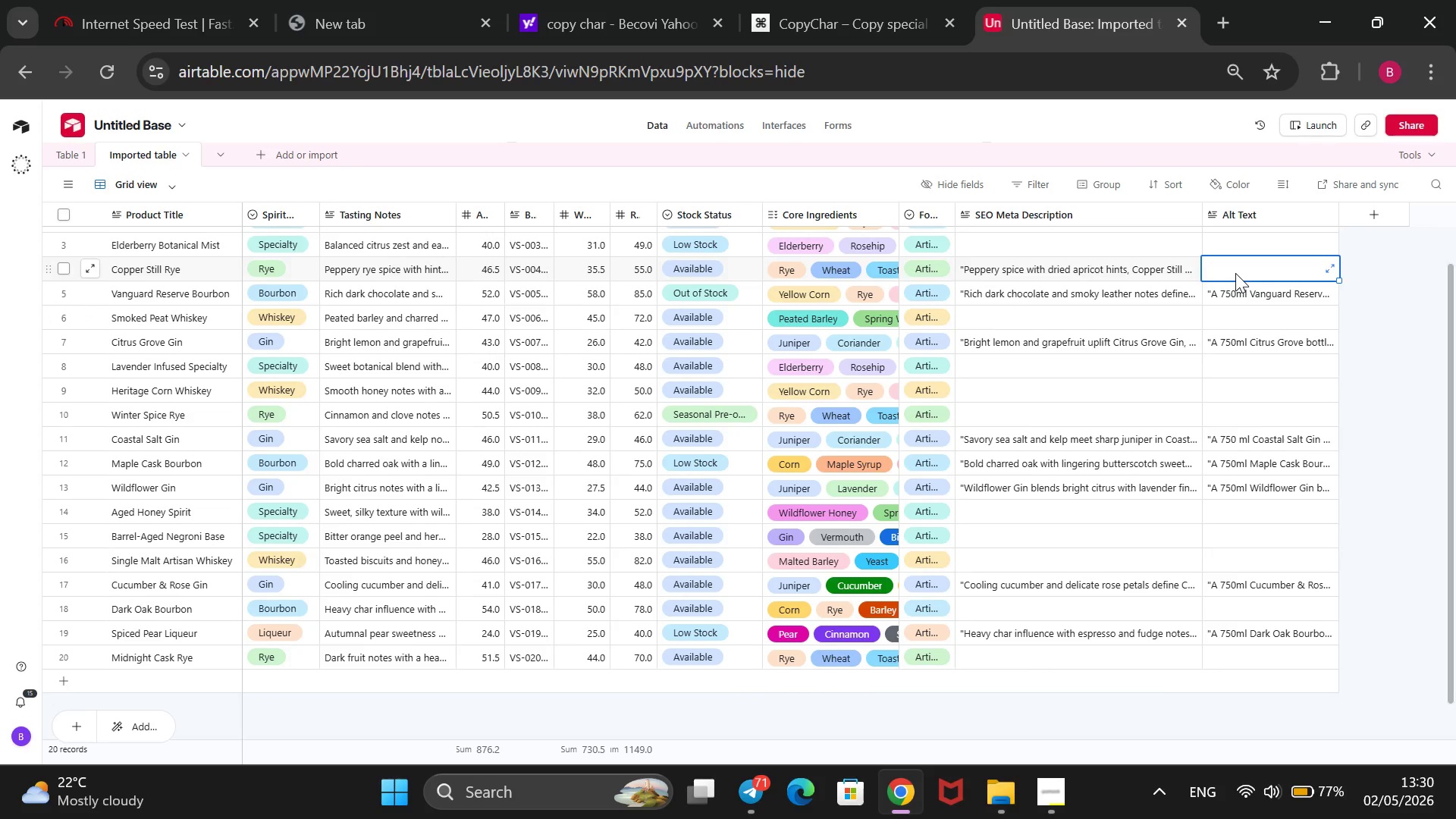 
type(A 750n)
key(Backspace)
type(ml Copper Still Rye bottle photographed beside copper distilling equipment, rye grains, and dried apricots for authen)
 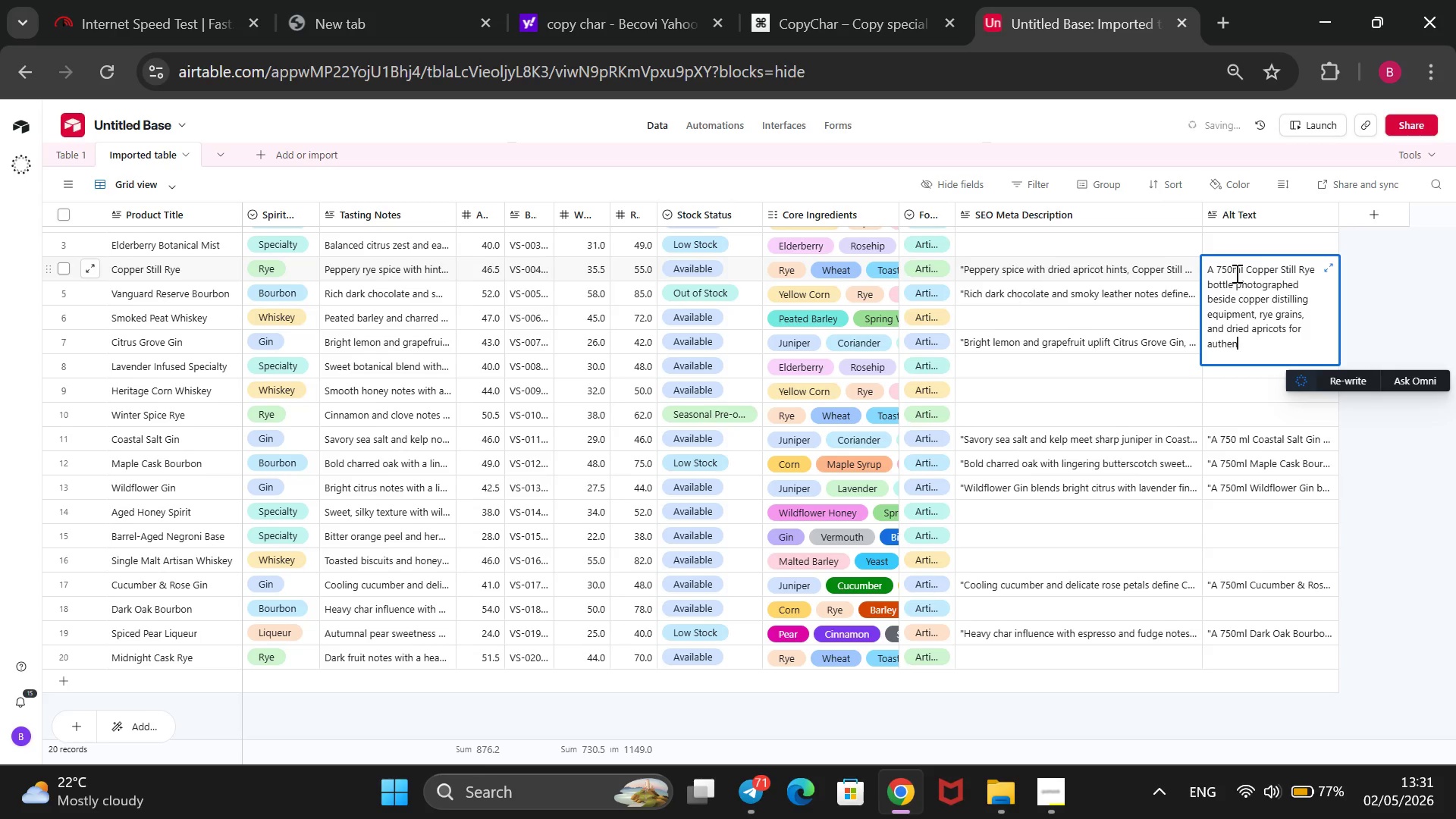 
type(ticity.@@)
 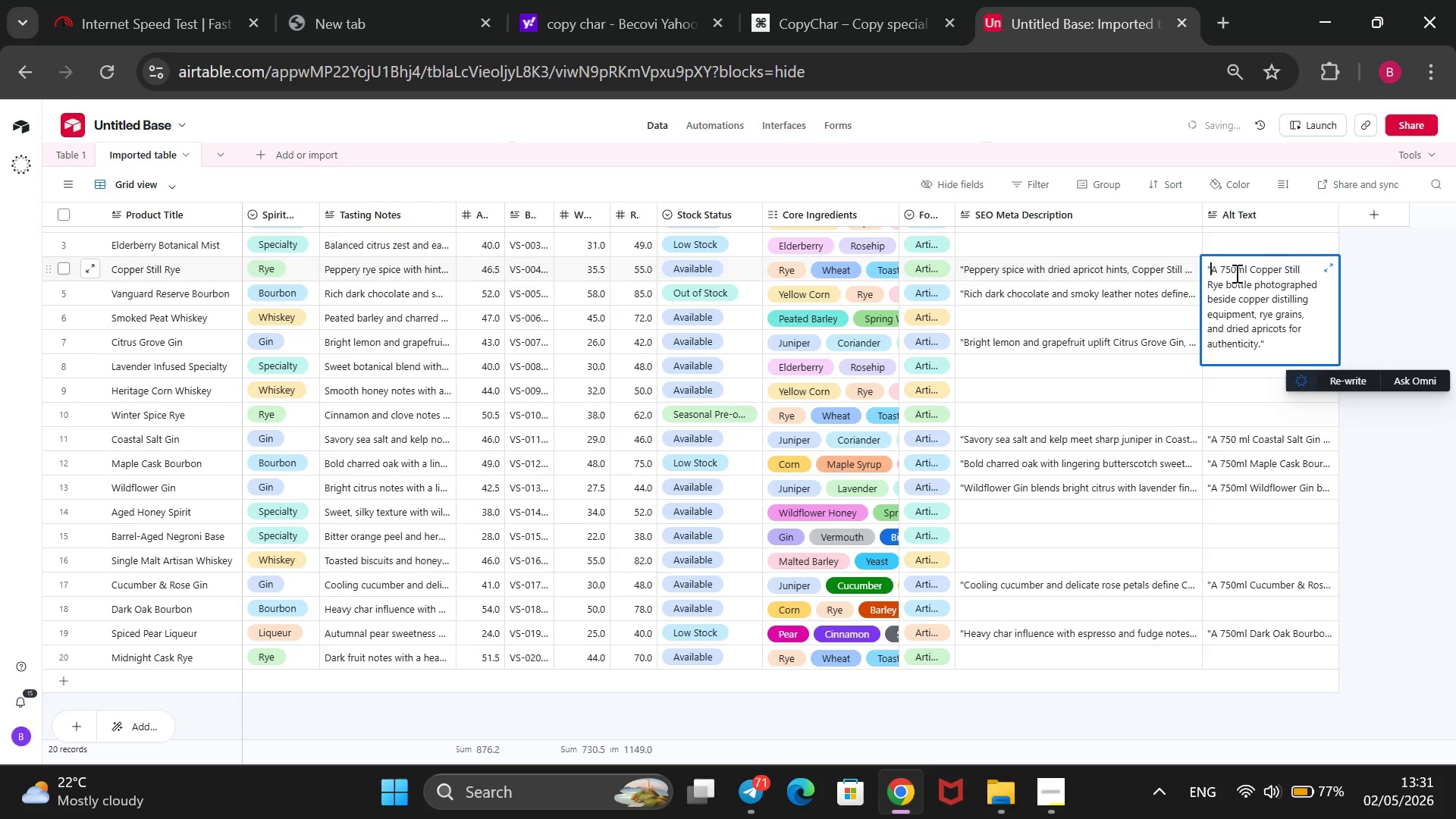 
 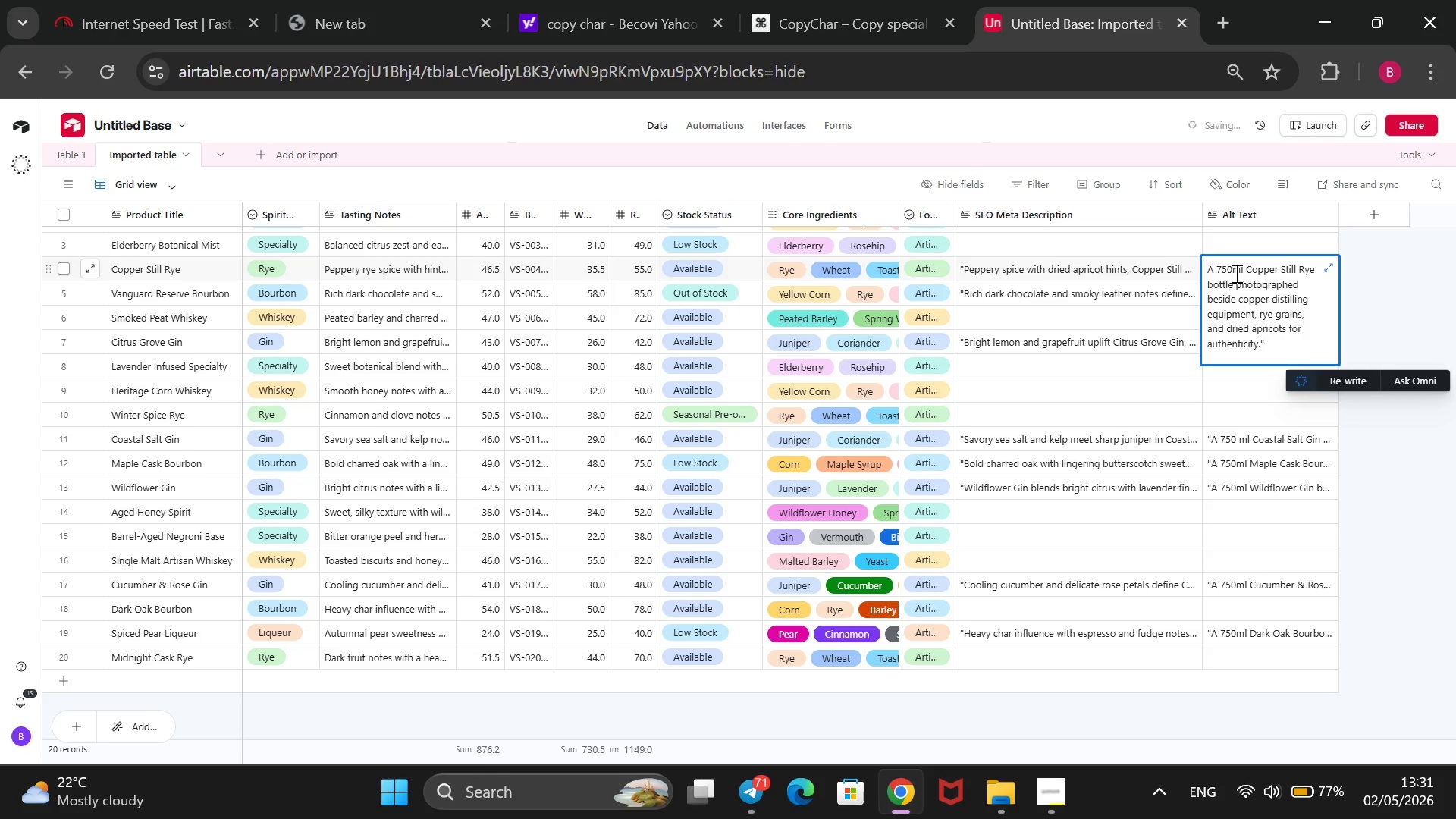 
hold_key(key=ArrowUp, duration=1.22)
 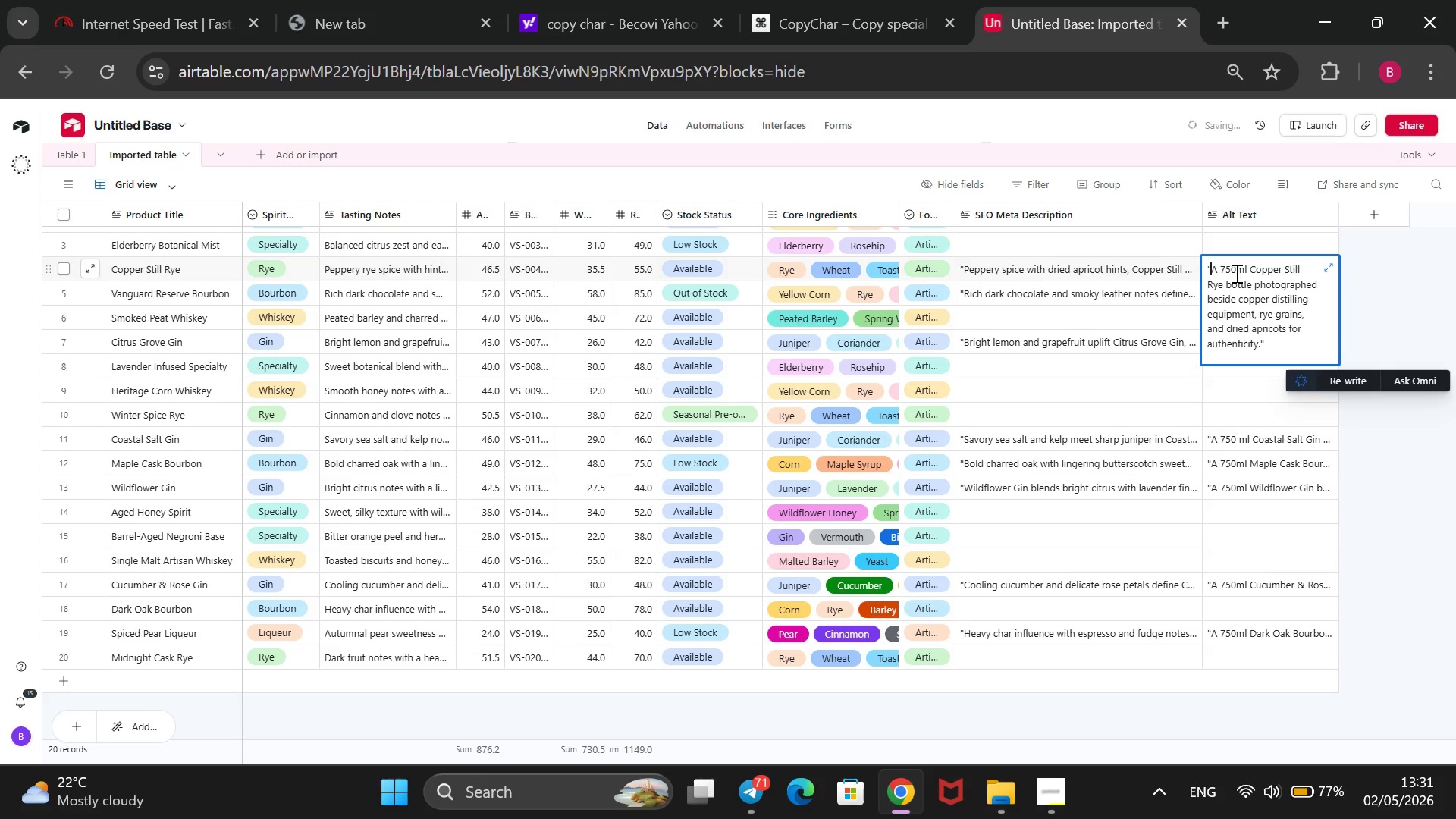 
wait(8.42)
 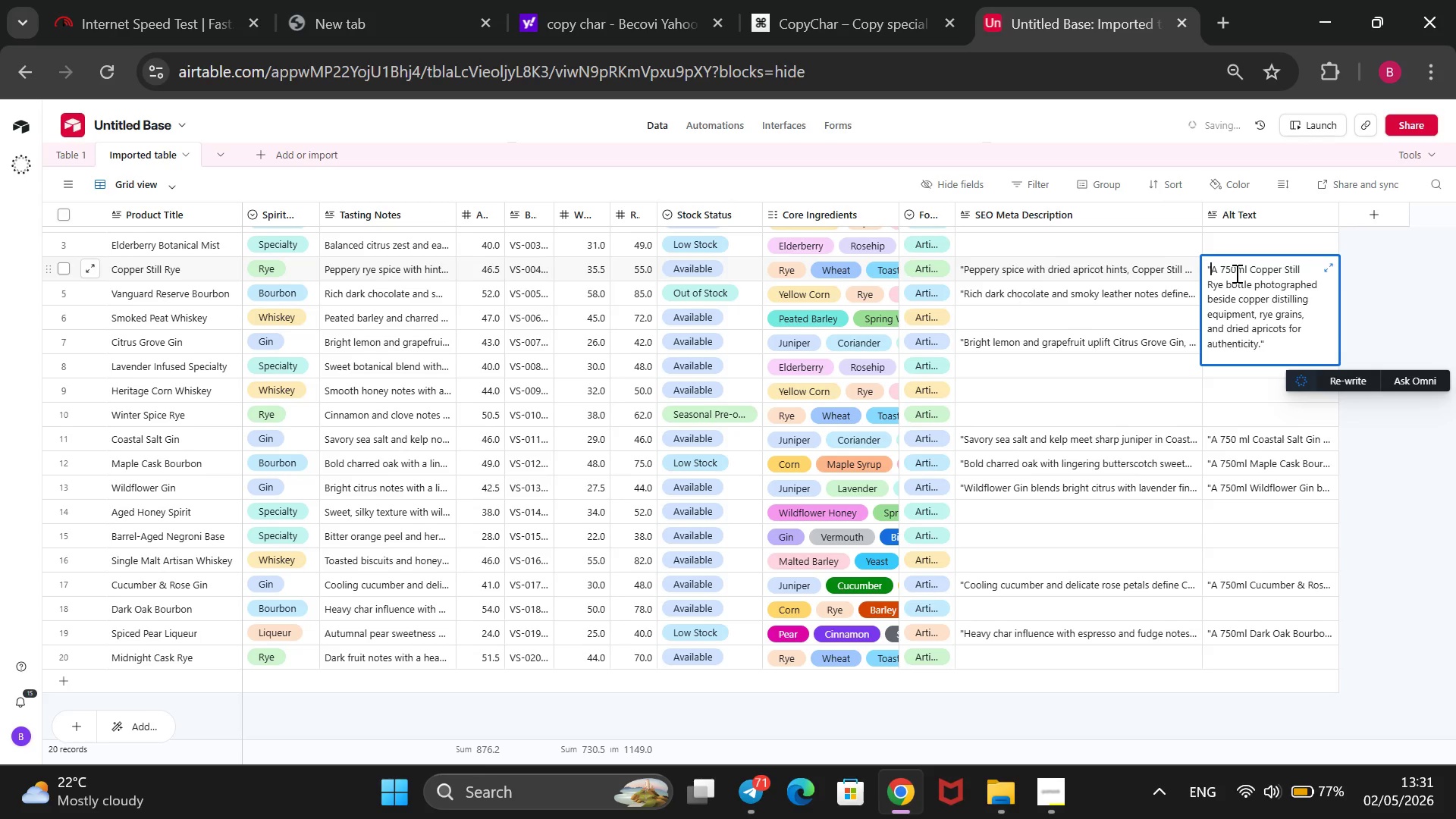 
left_click_drag(start_coordinate=[987, 415], to_coordinate=[988, 421])
 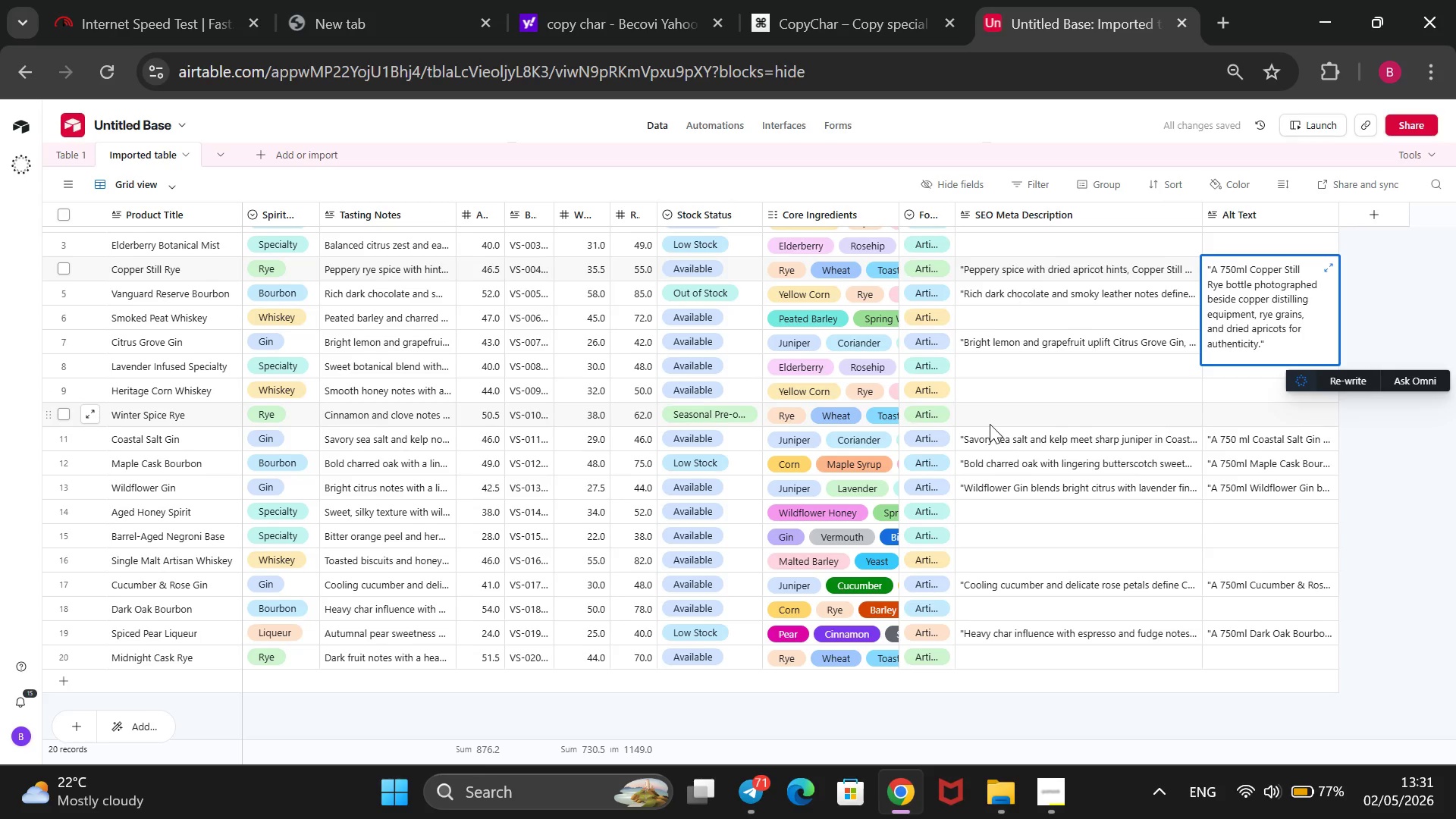 
type(Cinnamon and clove over robuse )
key(Backspace)
key(Backspace)
type(t grain)
 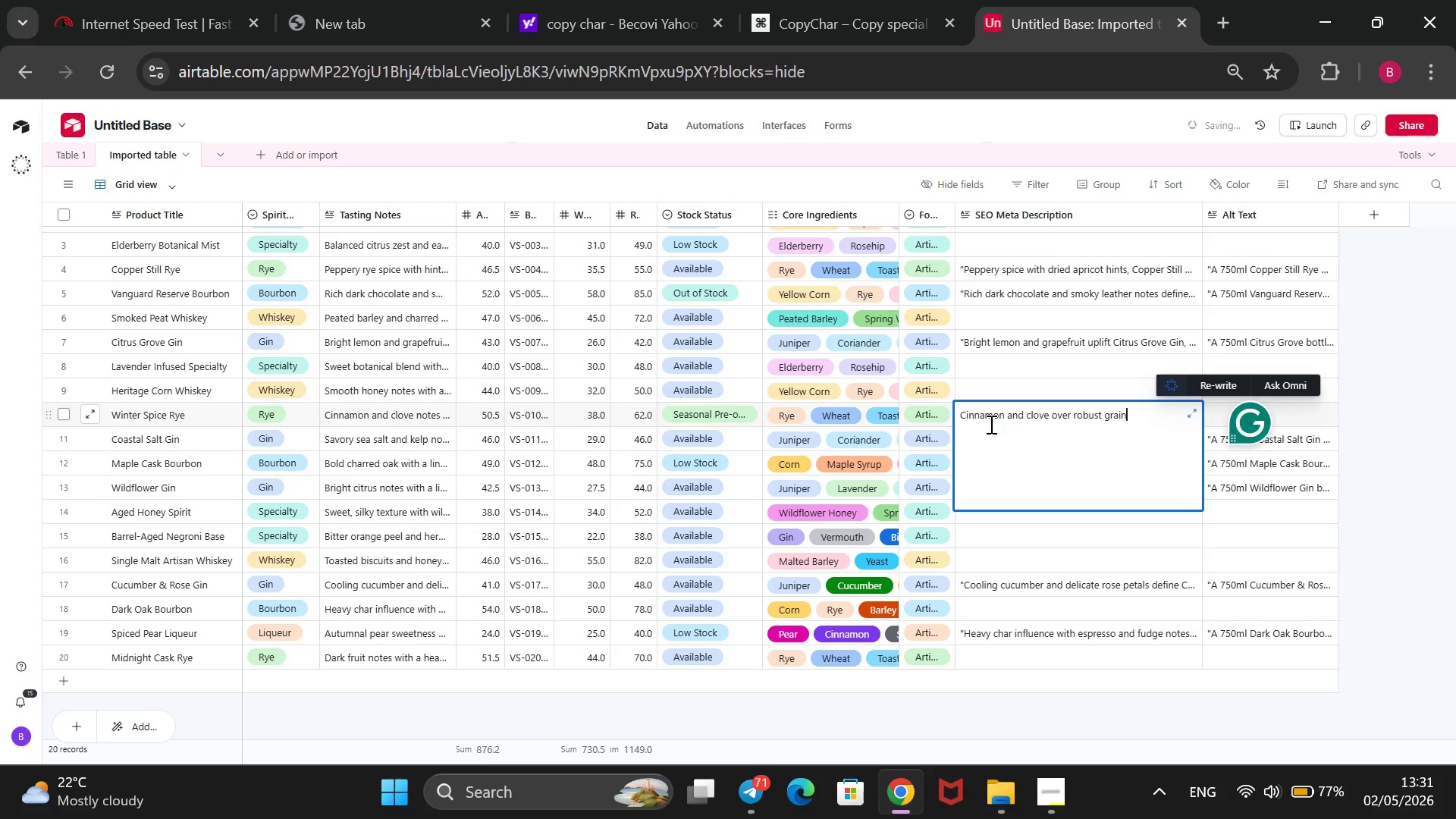 
type( a)
key(Backspace)
type(base, Winter Spice Rye offes)
key(Backspace)
type(rs warming seasonal character in Vag)
key(Backspace)
type(nguard`s artisan rye collection.@@)
 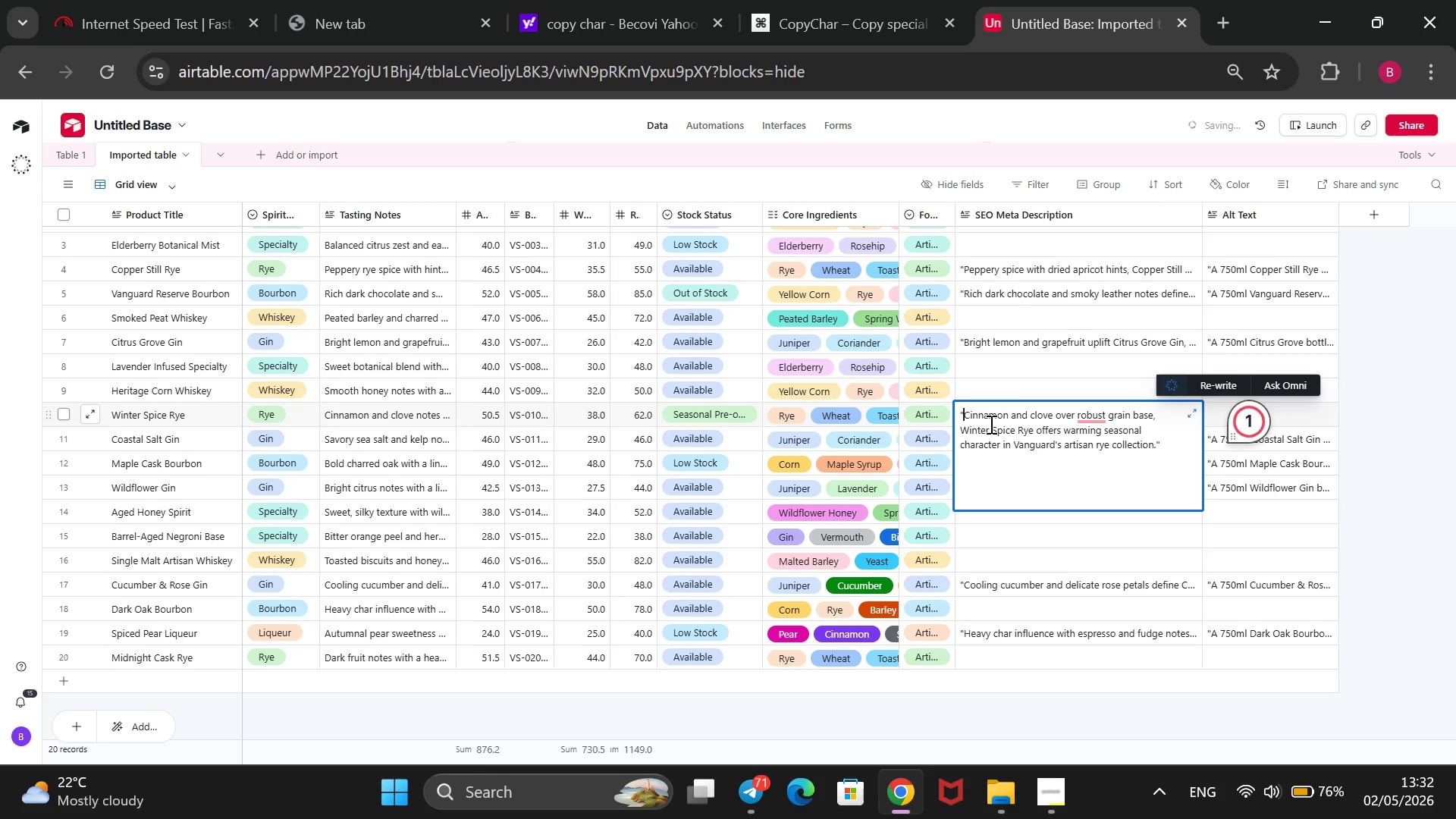 
 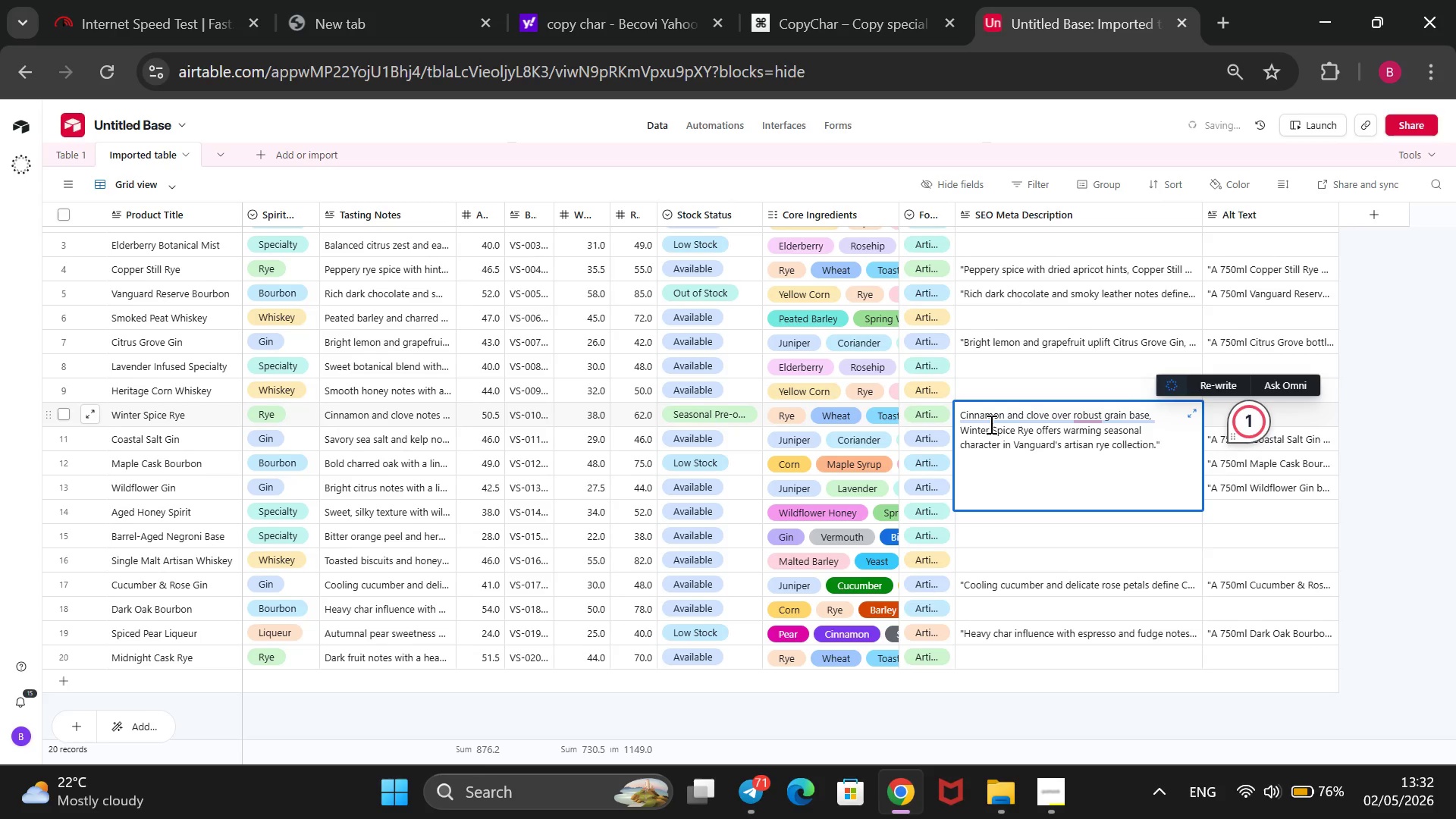 
hold_key(key=ArrowUp, duration=1.25)
 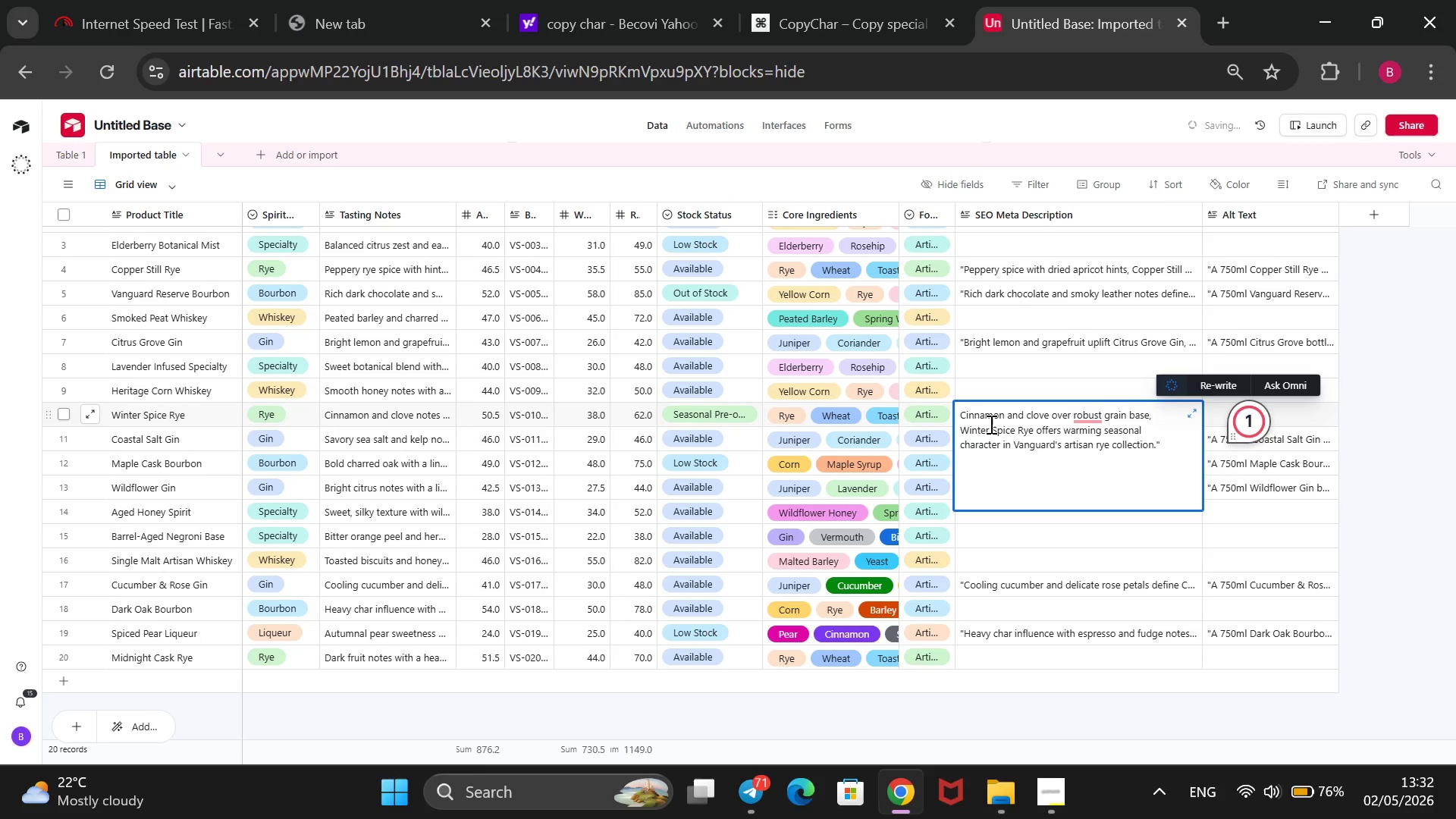 
left_click([1295, 403])
 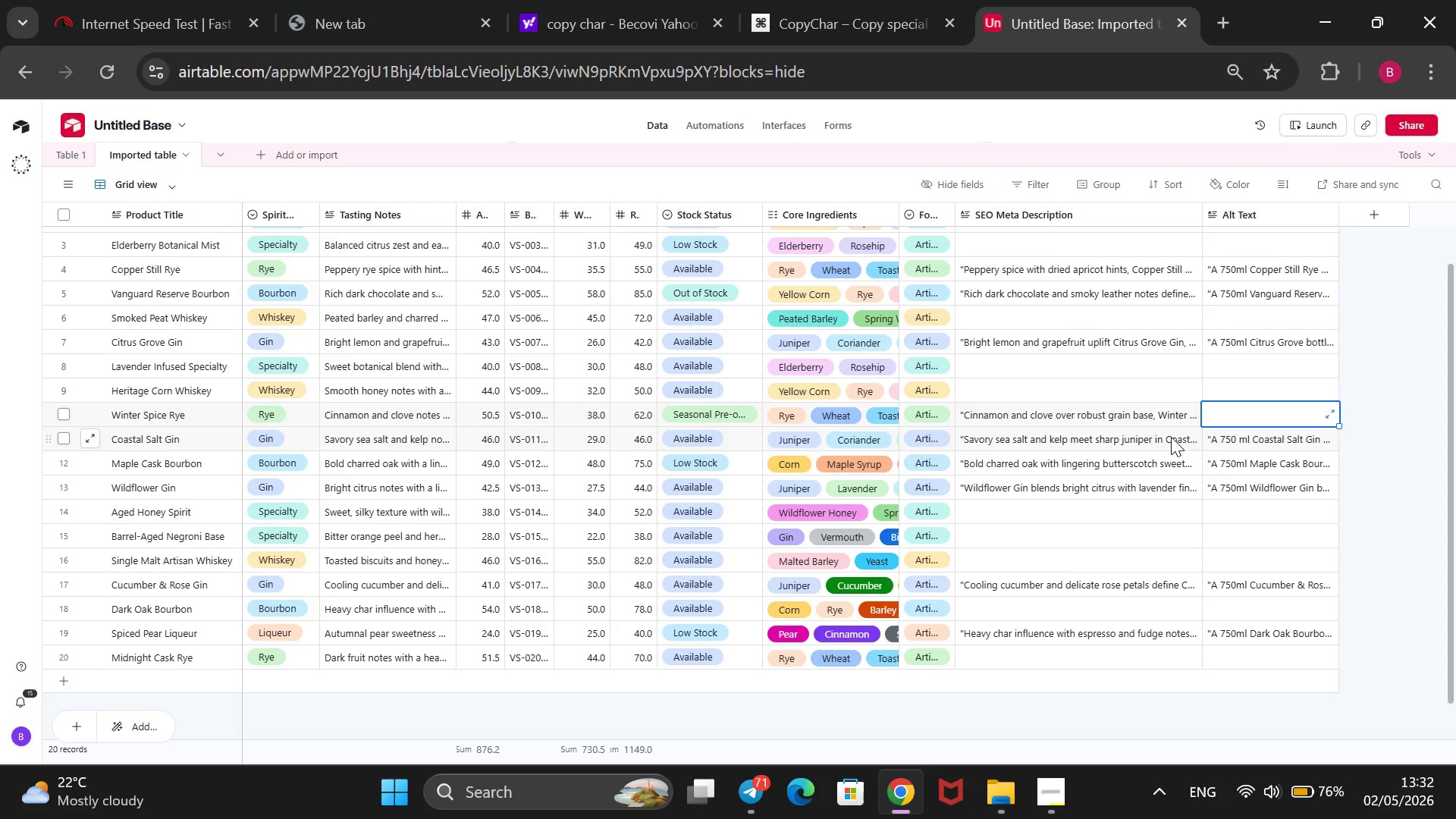 
wait(39.58)
 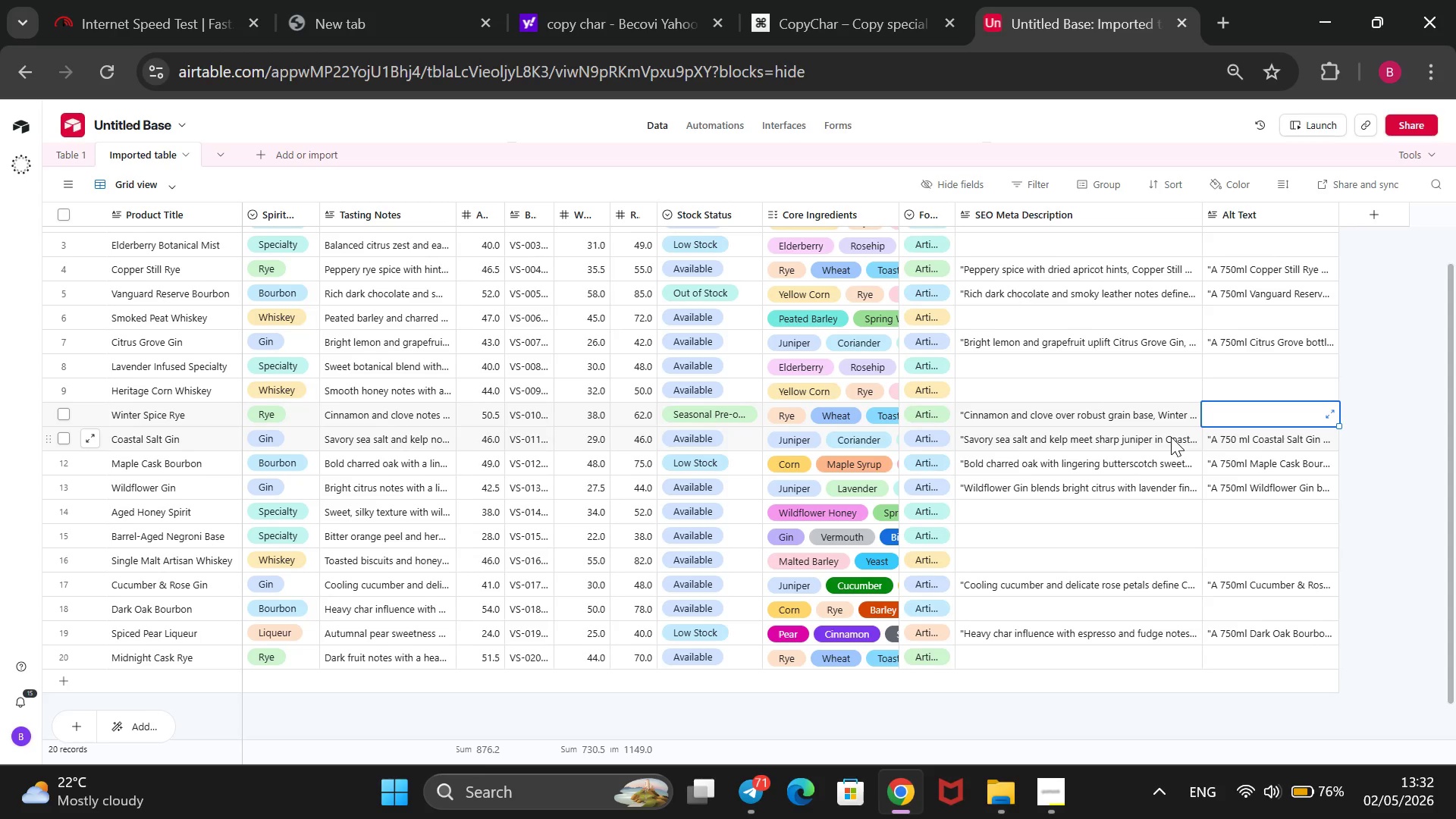 
type(A 750ml Winter Spcie )
key(Backspace)
key(Backspace)
key(Backspace)
key(Backspace)
type(ice Rye bottle styled with cinnamon sticks cloves an)
key(Backspace)
key(Backspace)
key(Backspace)
type(, and toasted oak chips to m)
key(Backspace)
type(emphasize its spiced seasonal profile.@@)
 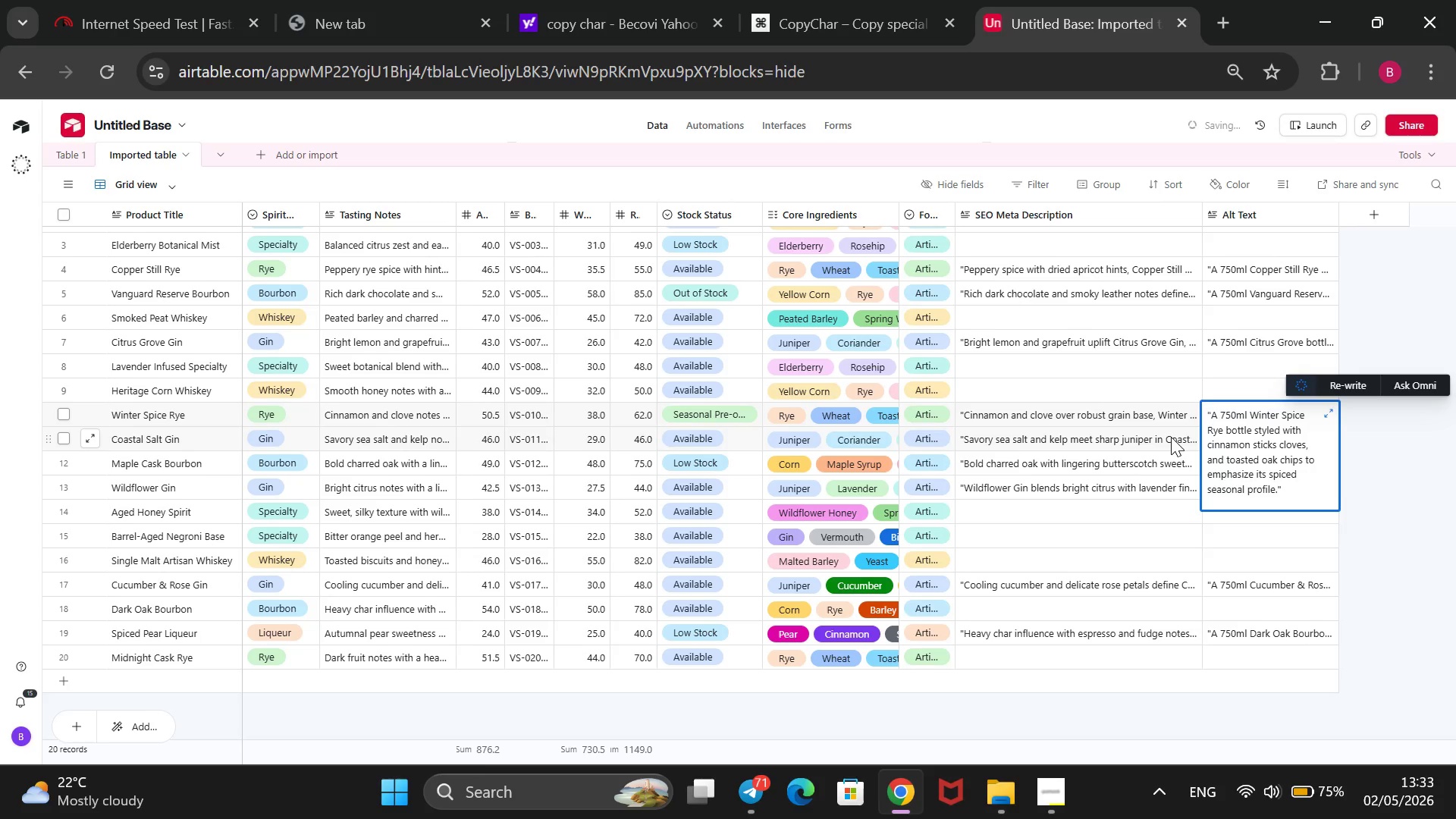 
 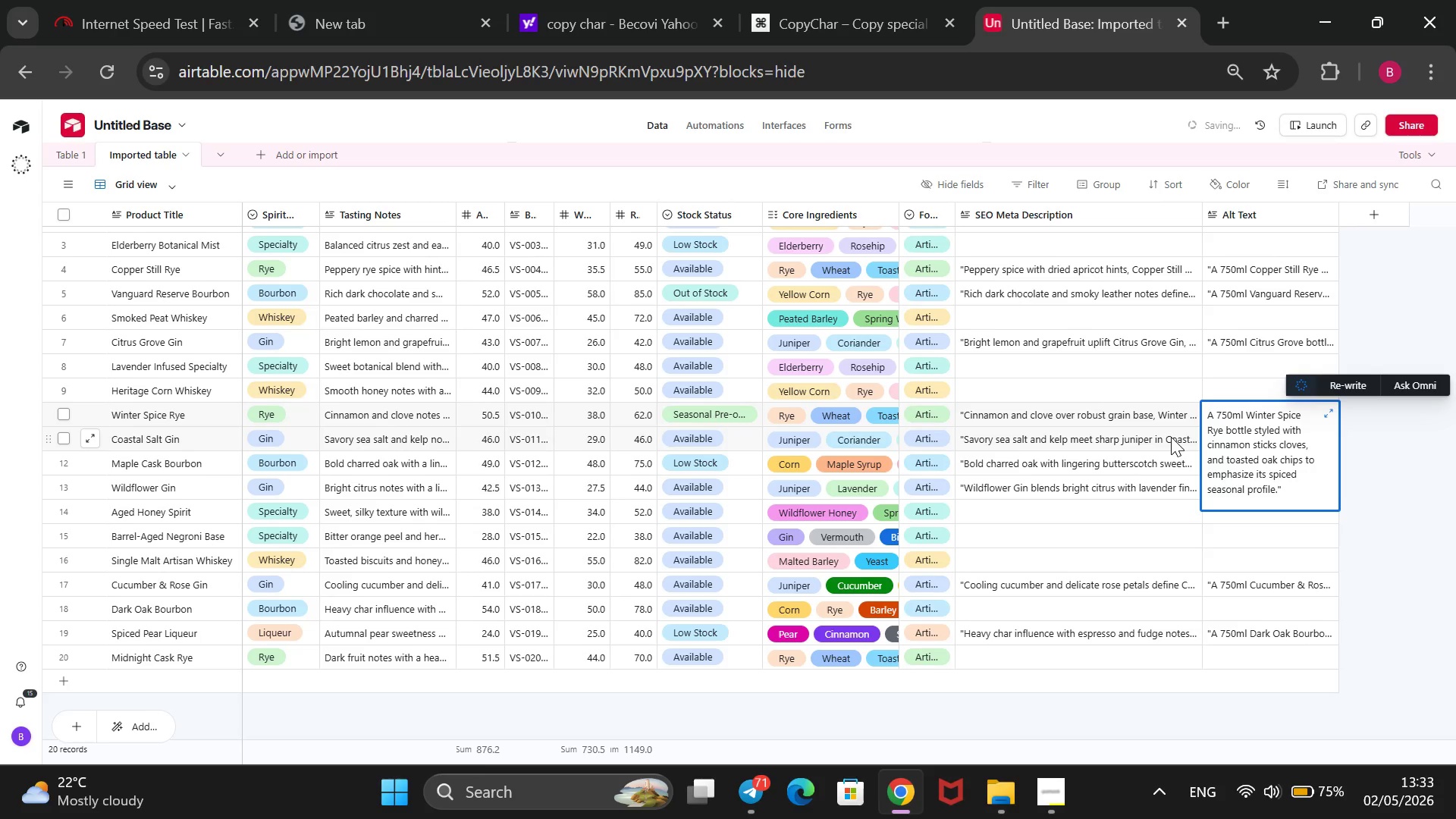 
hold_key(key=ArrowUp, duration=1.22)
 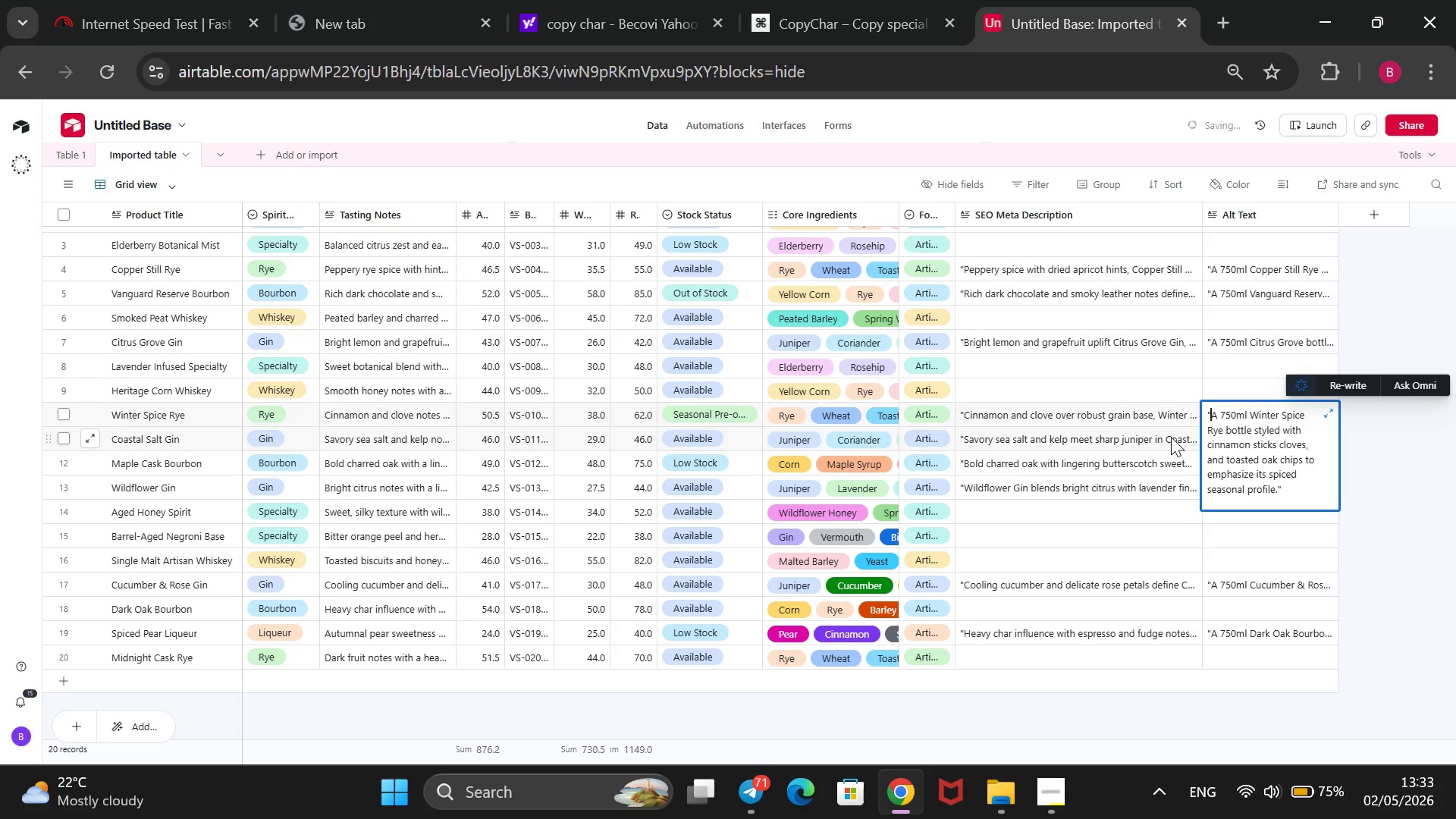 
wait(7.69)
 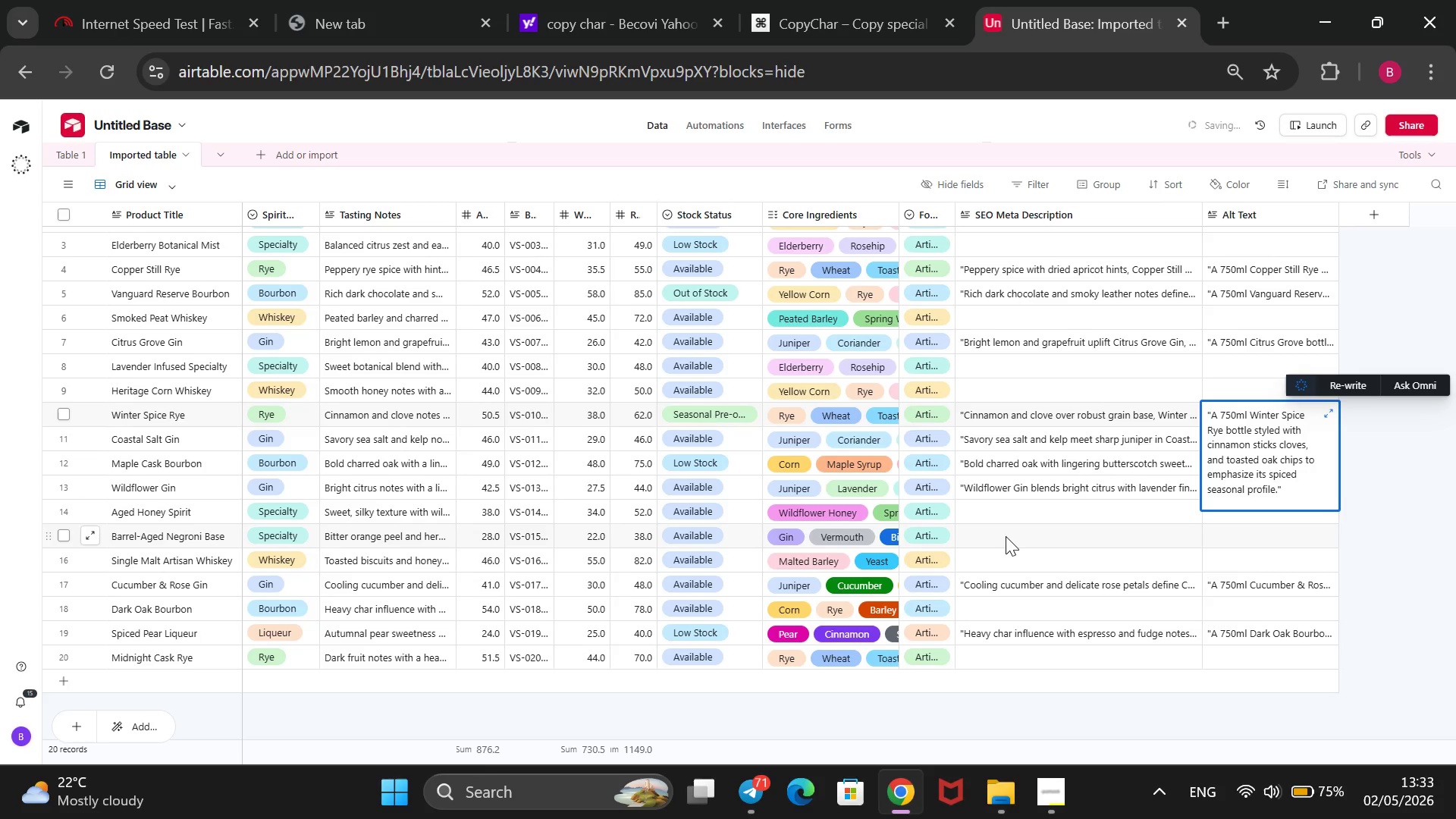 
left_click([999, 661])
 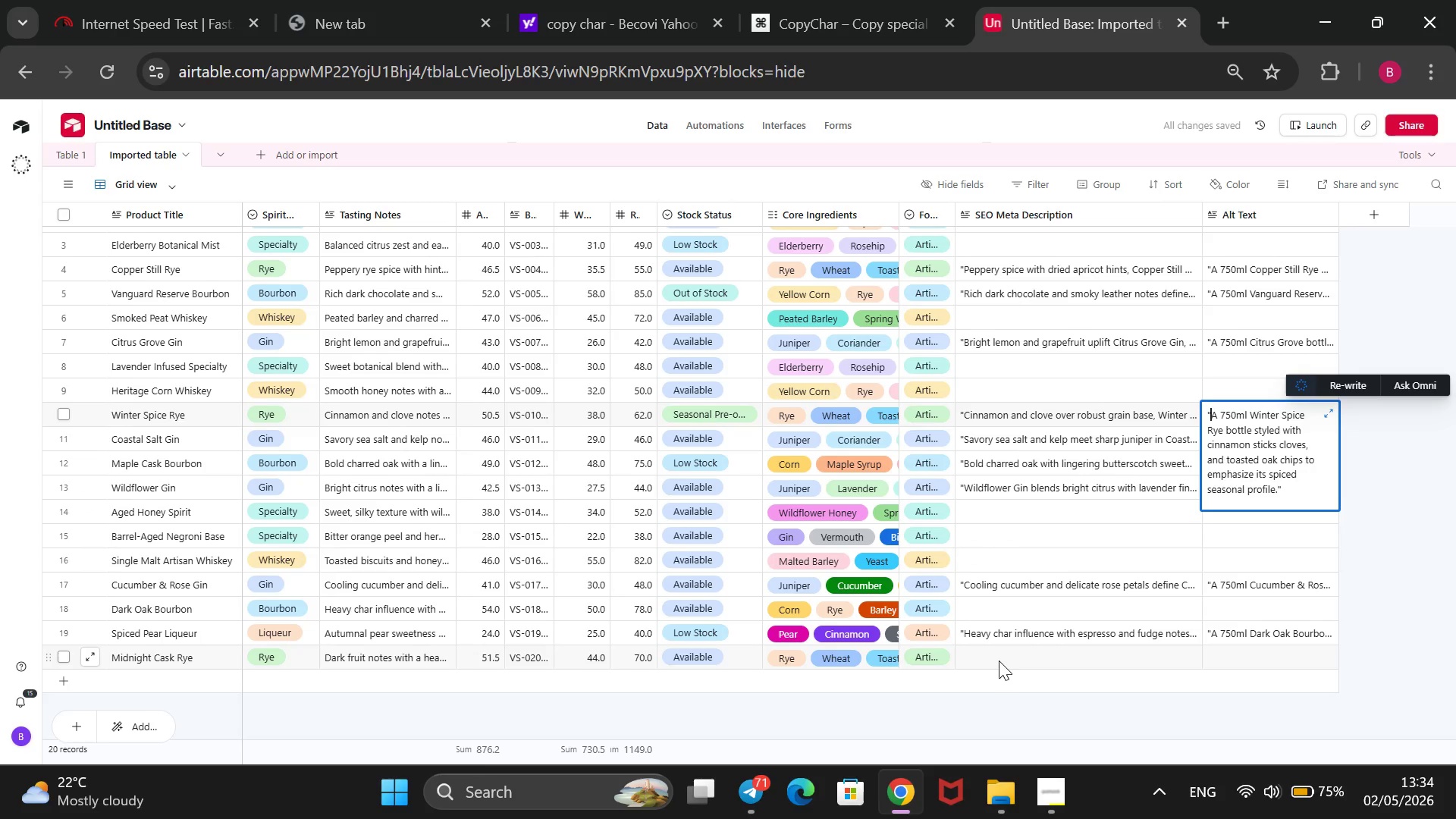 
type(Dark fruit notes with heavy rye spice finish, Midnith)
key(Backspace)
key(Backspace)
type(ght Cask Rye delivers bold, complex flavor from Vanguard`s)
 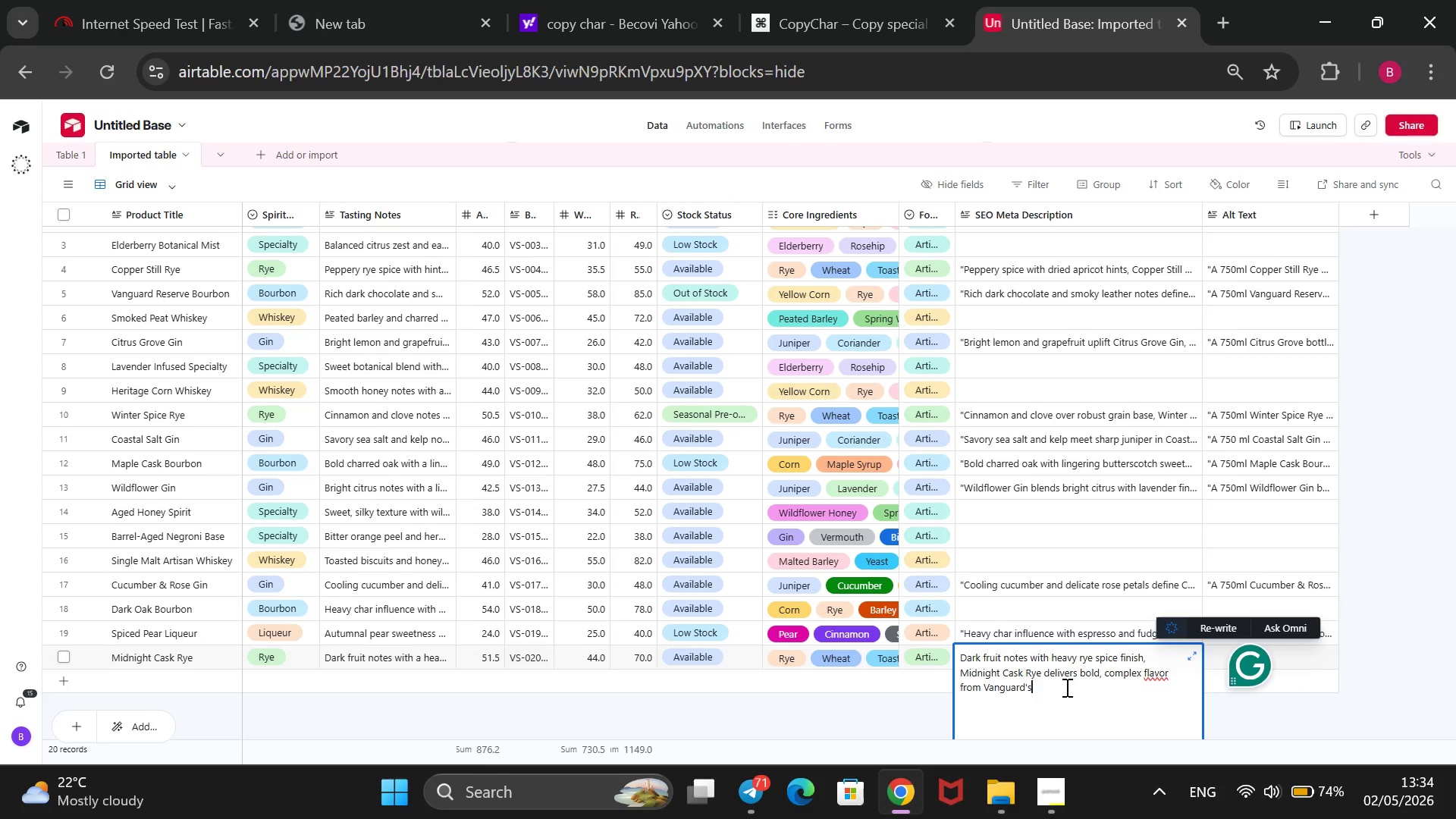 
type( artisan t)
key(Backspace)
type(rye series.@@)
 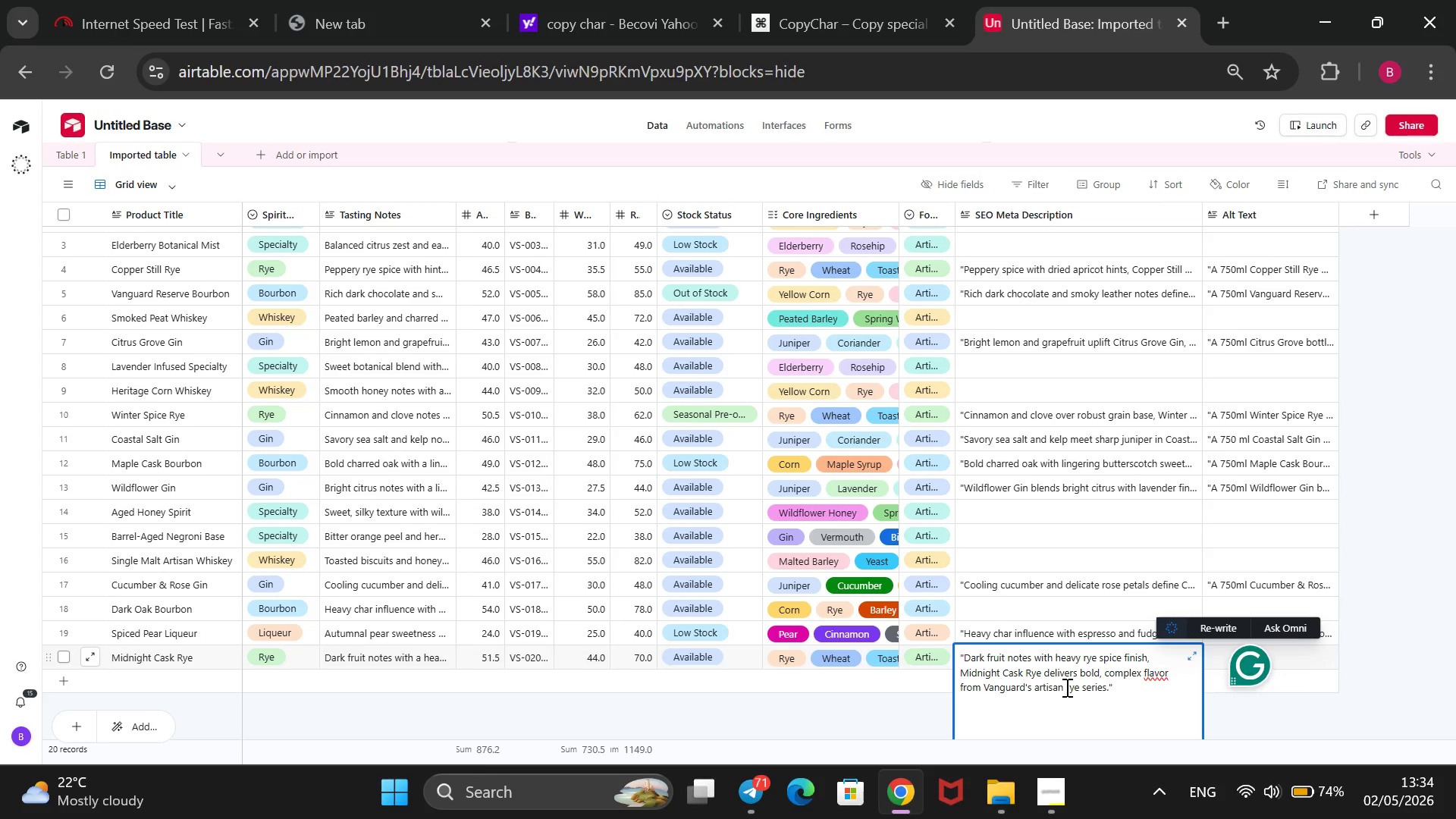 
 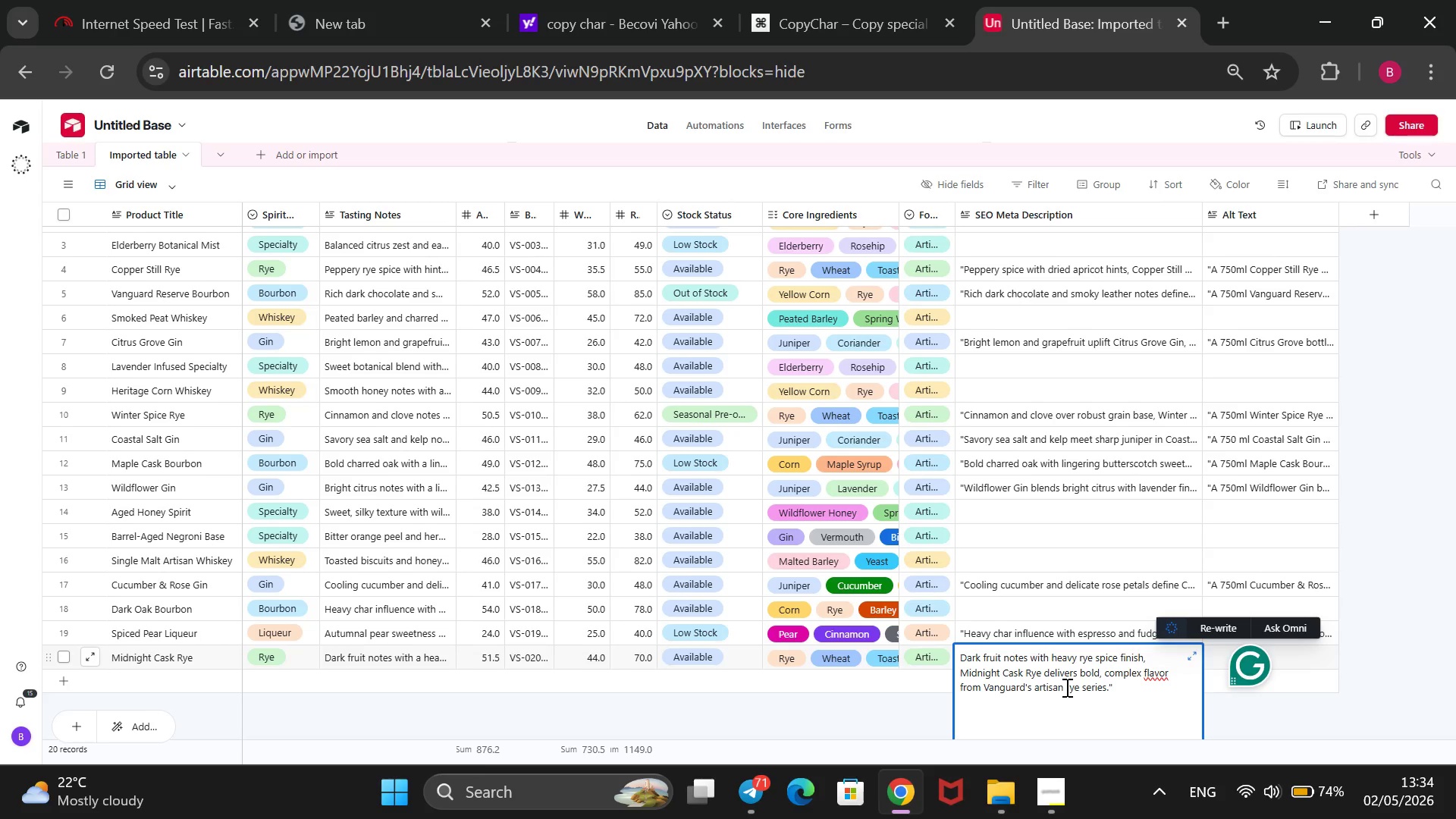 
hold_key(key=ArrowUp, duration=1.09)
 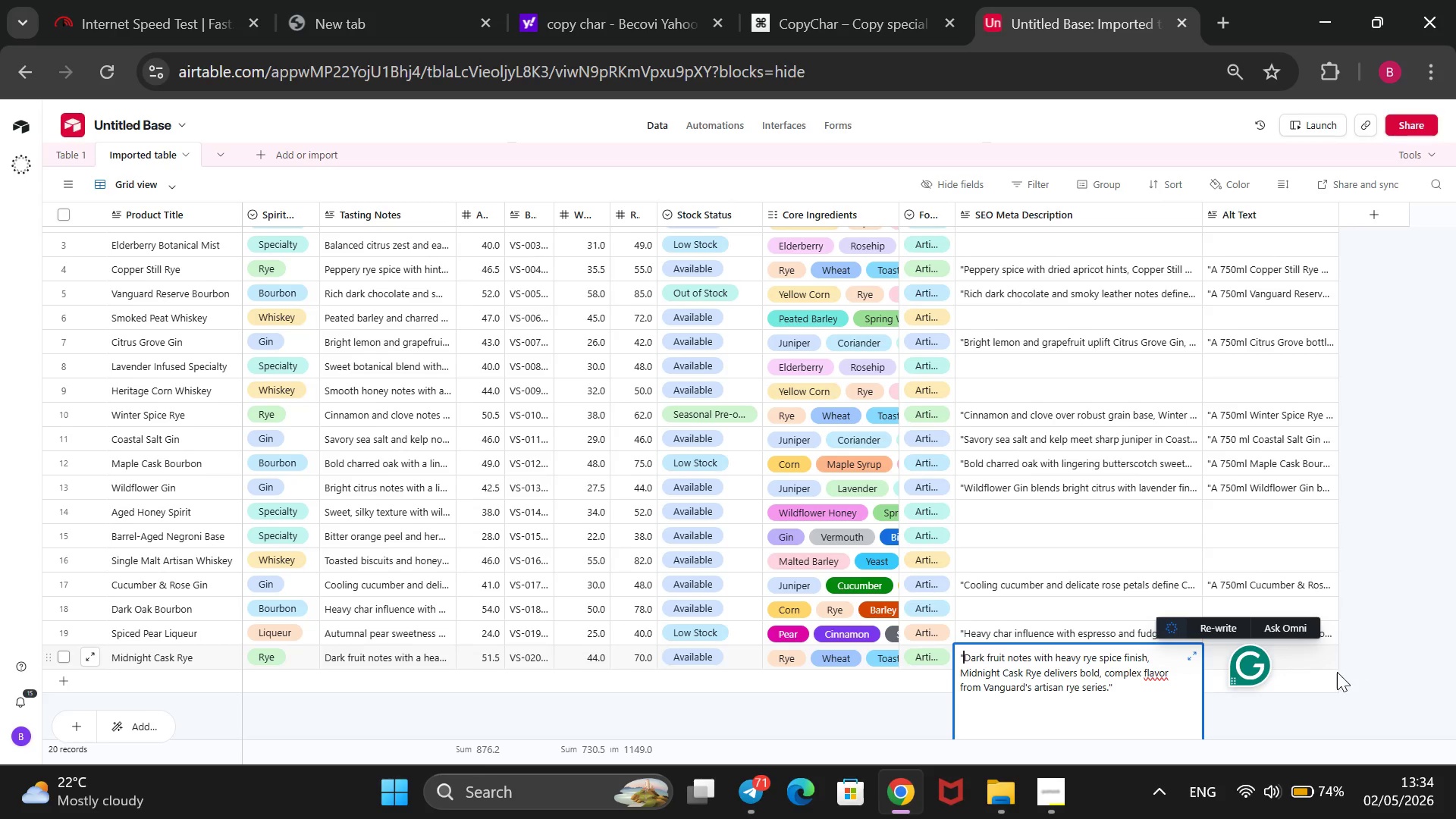 
left_click([1332, 661])
 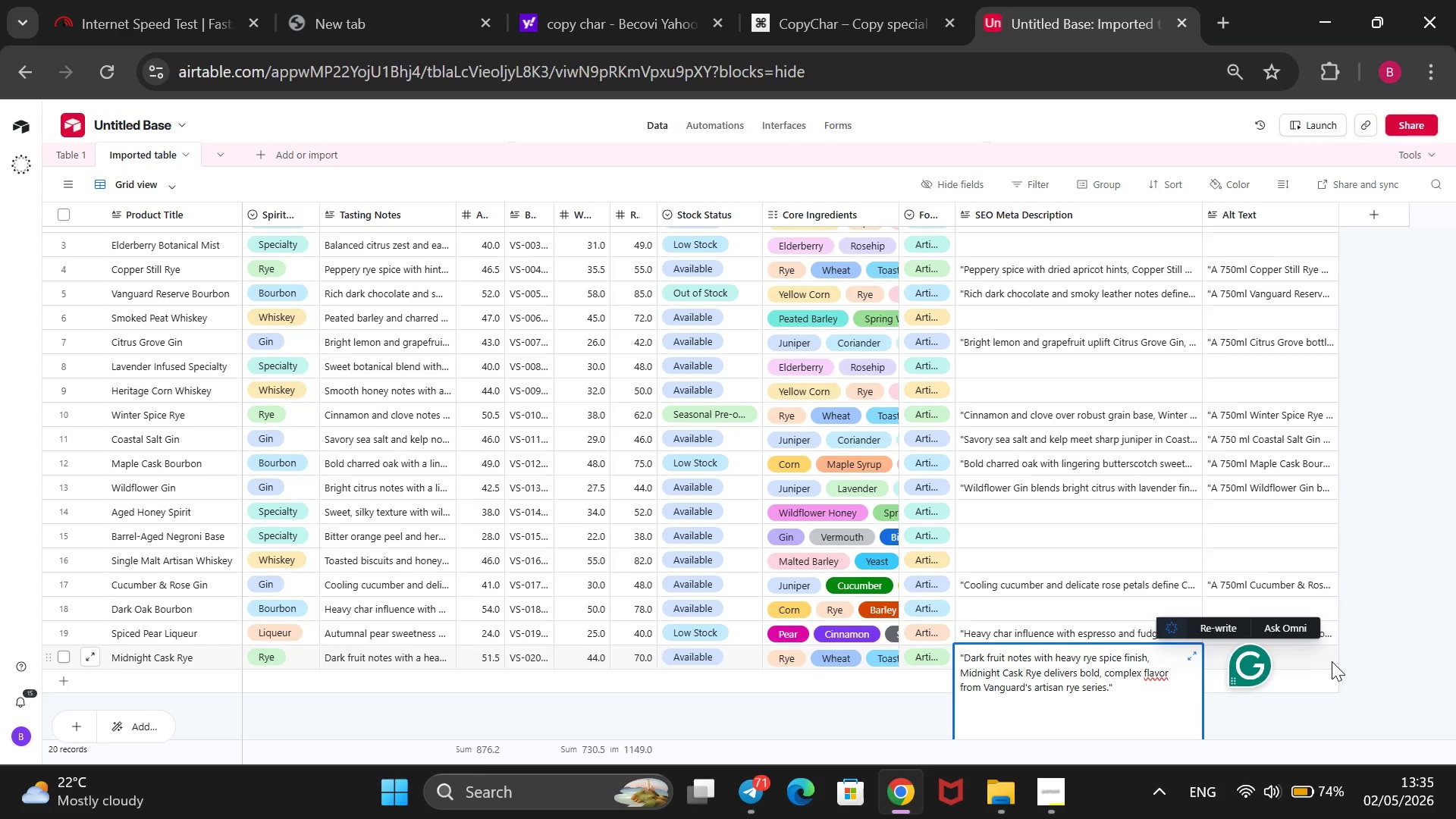 
type(A 750ml Midnight Cs)
key(Backspace)
type(ask Rye bottle surrounded by dark berries, rye stalks and oak barrels to highlight its rich )
key(Backspace)
type(, fruity depth.@@)
 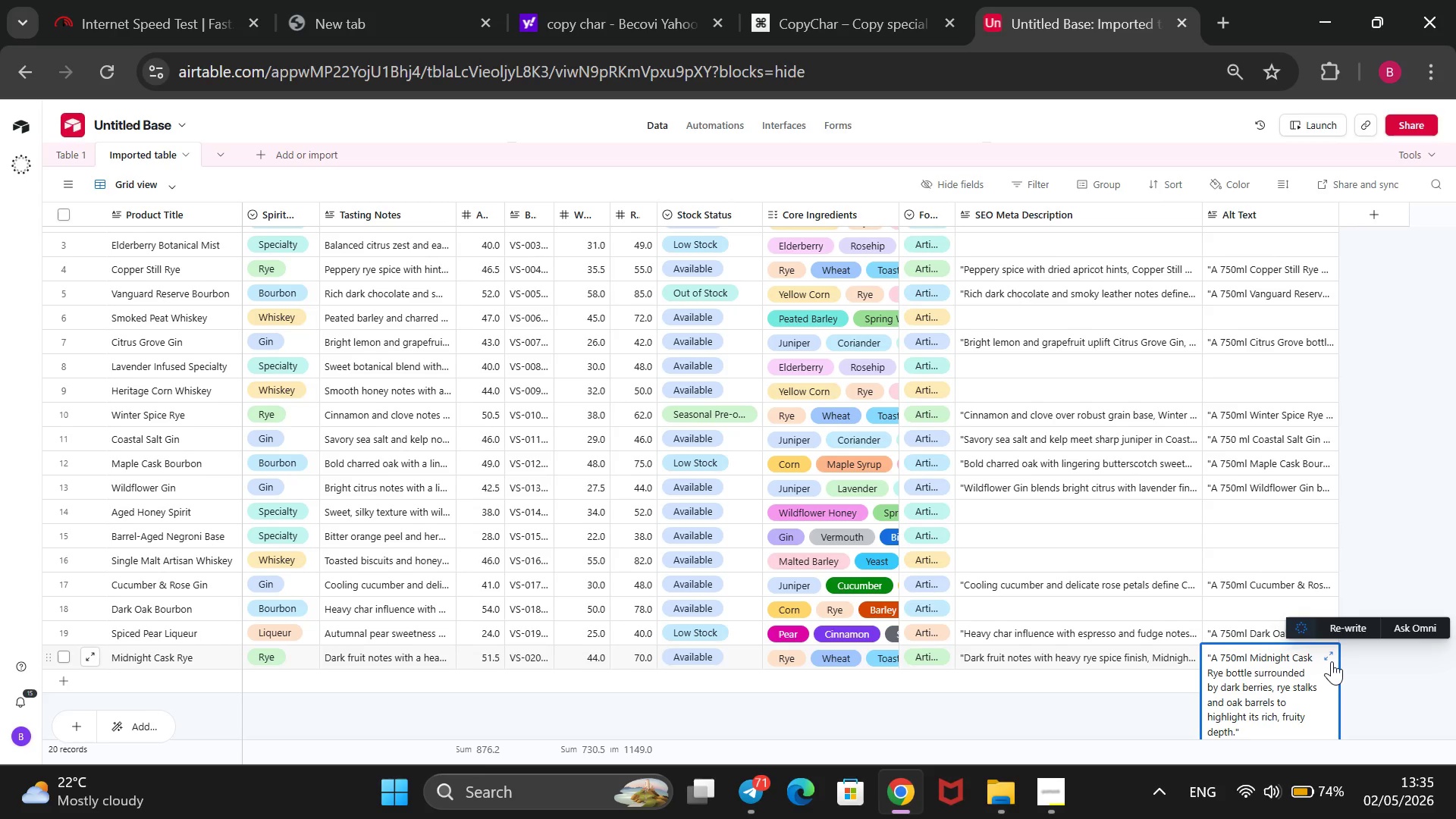 
 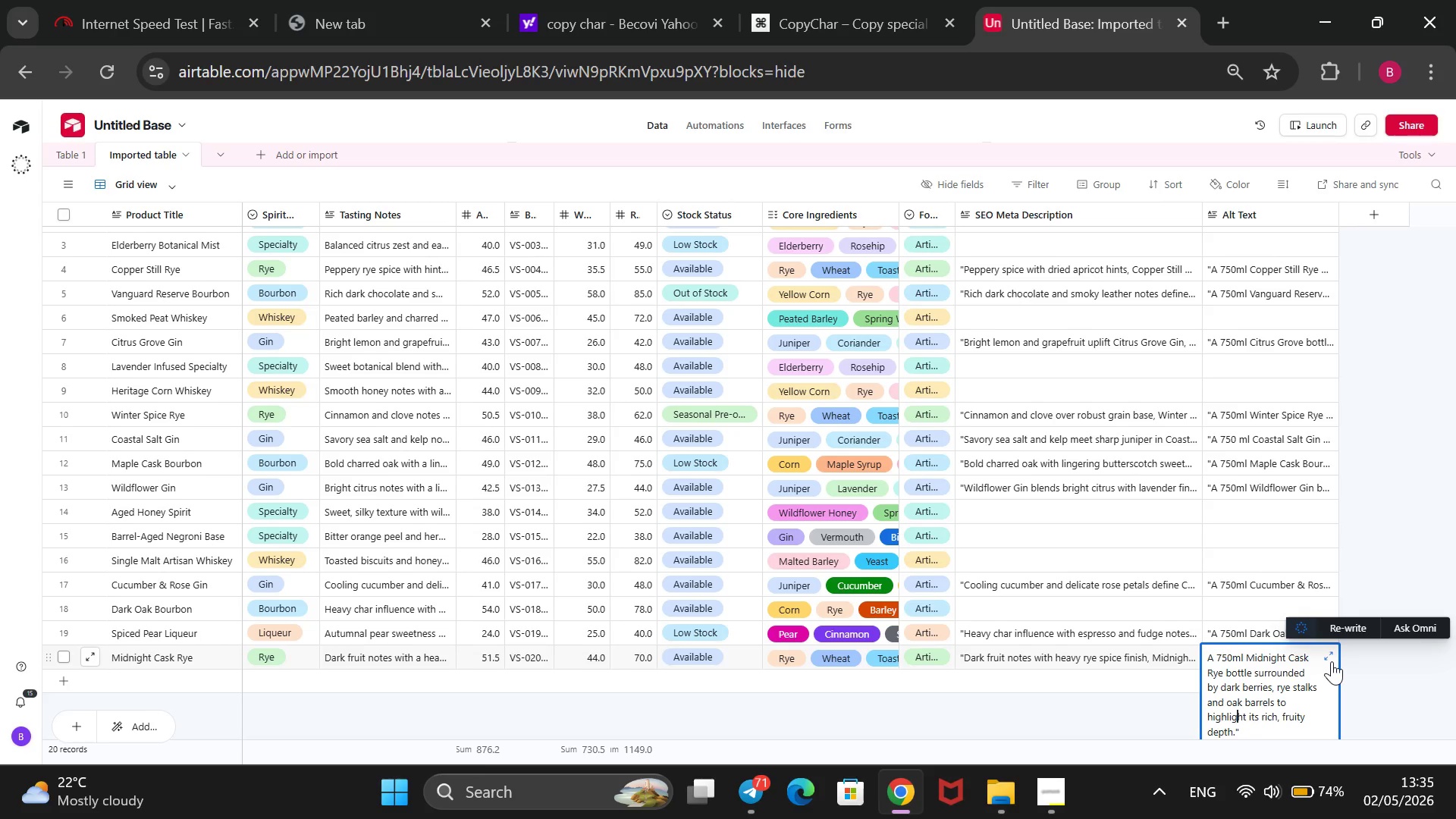 
hold_key(key=ArrowUp, duration=1.26)
 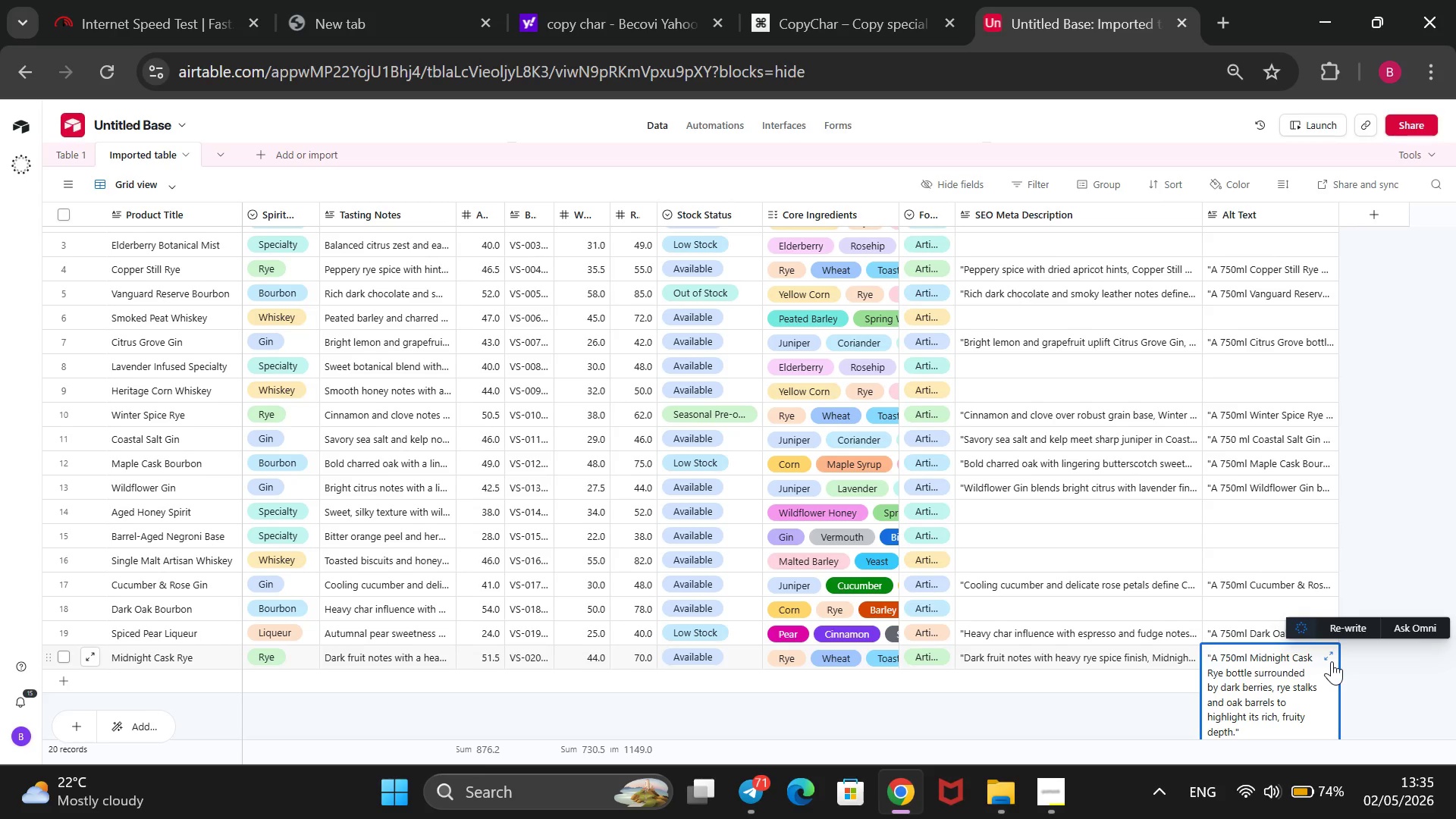 
wait(14.72)
 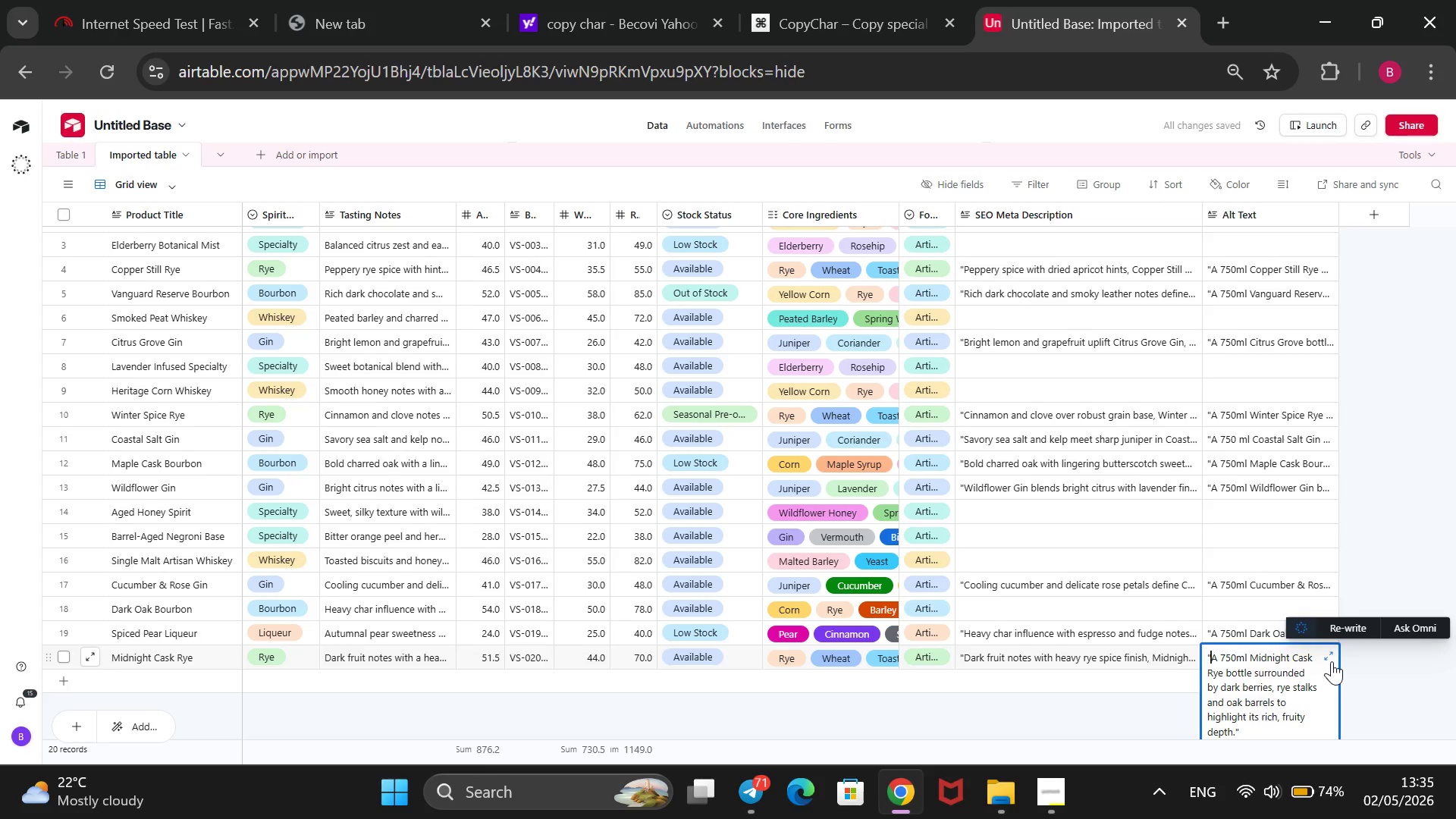 
left_click([989, 322])
 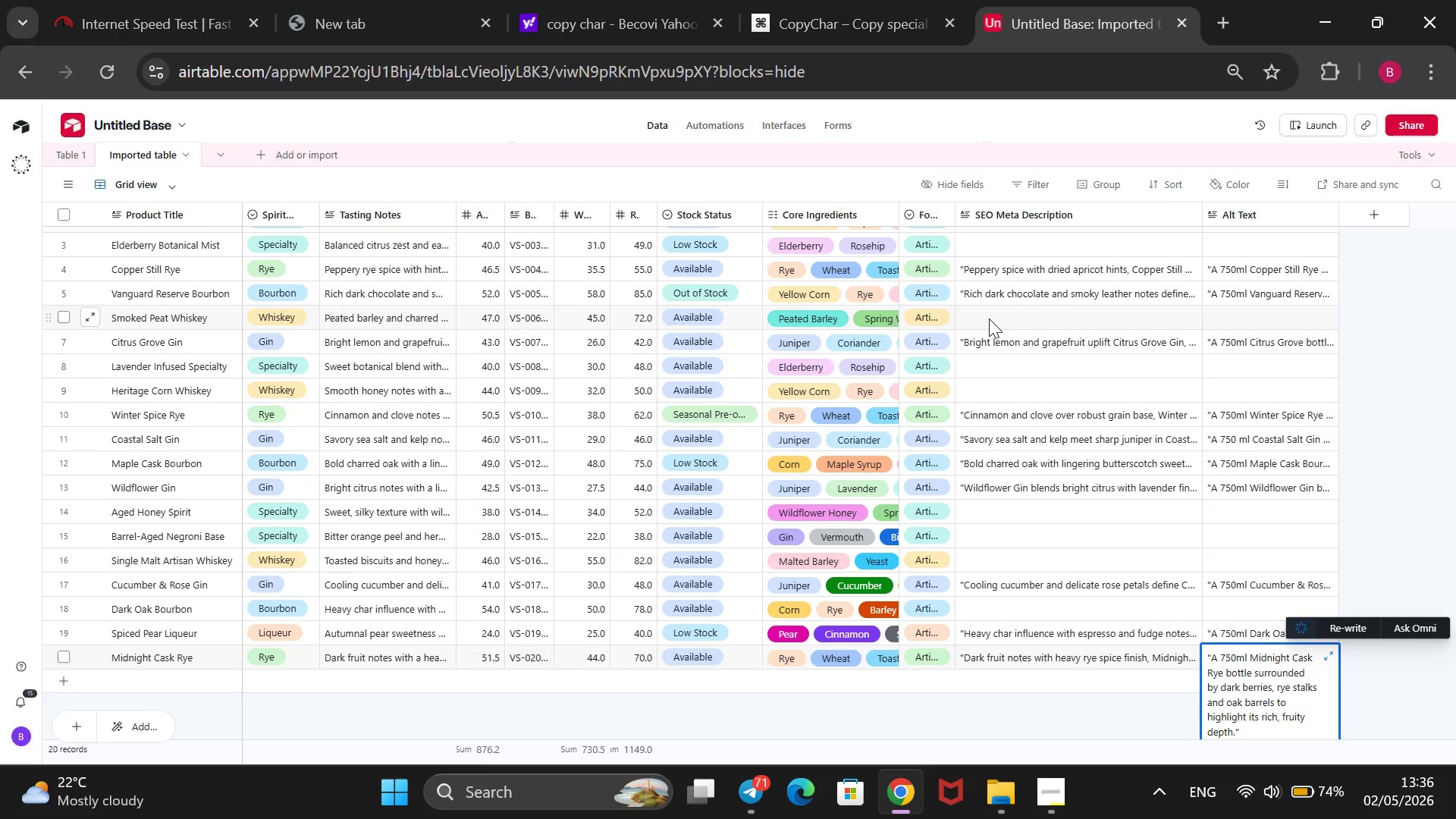 
type(Peated barley and charred oak with long smoke finish, Smoked Peat Whiskey offers rich depth from Vanguard`s artisan whiskey line.@)
 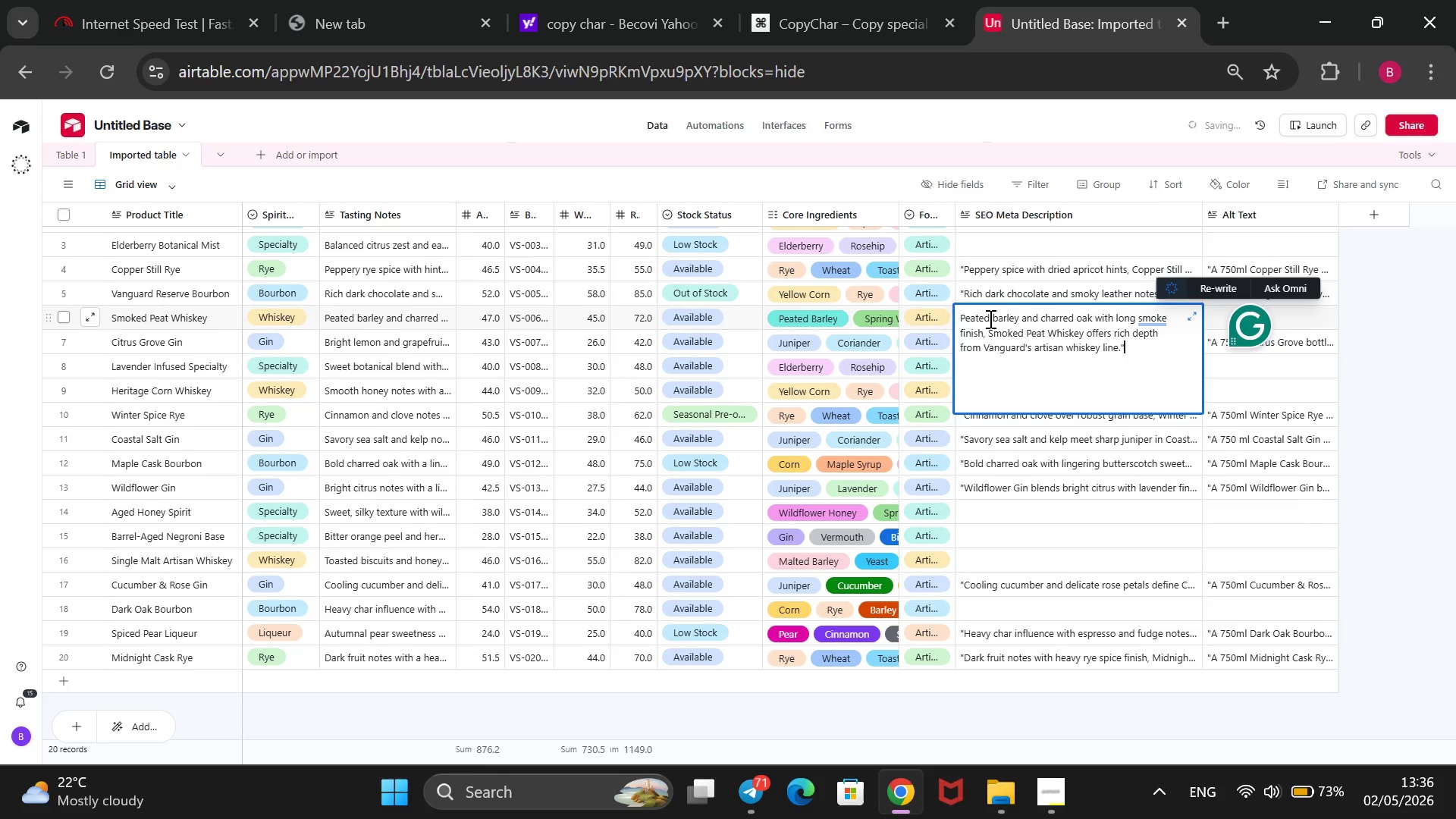 
 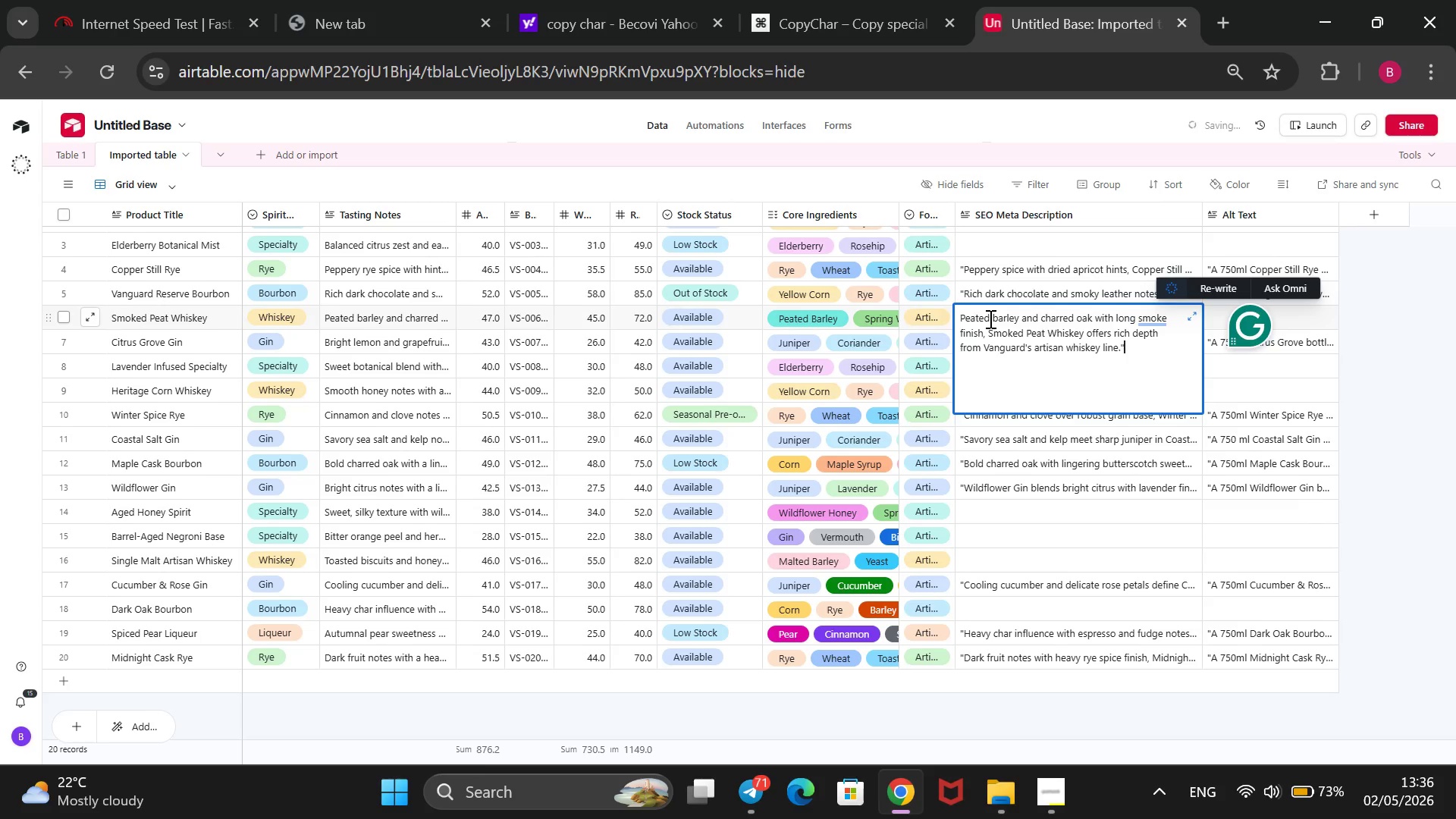 
hold_key(key=ArrowUp, duration=1.51)
 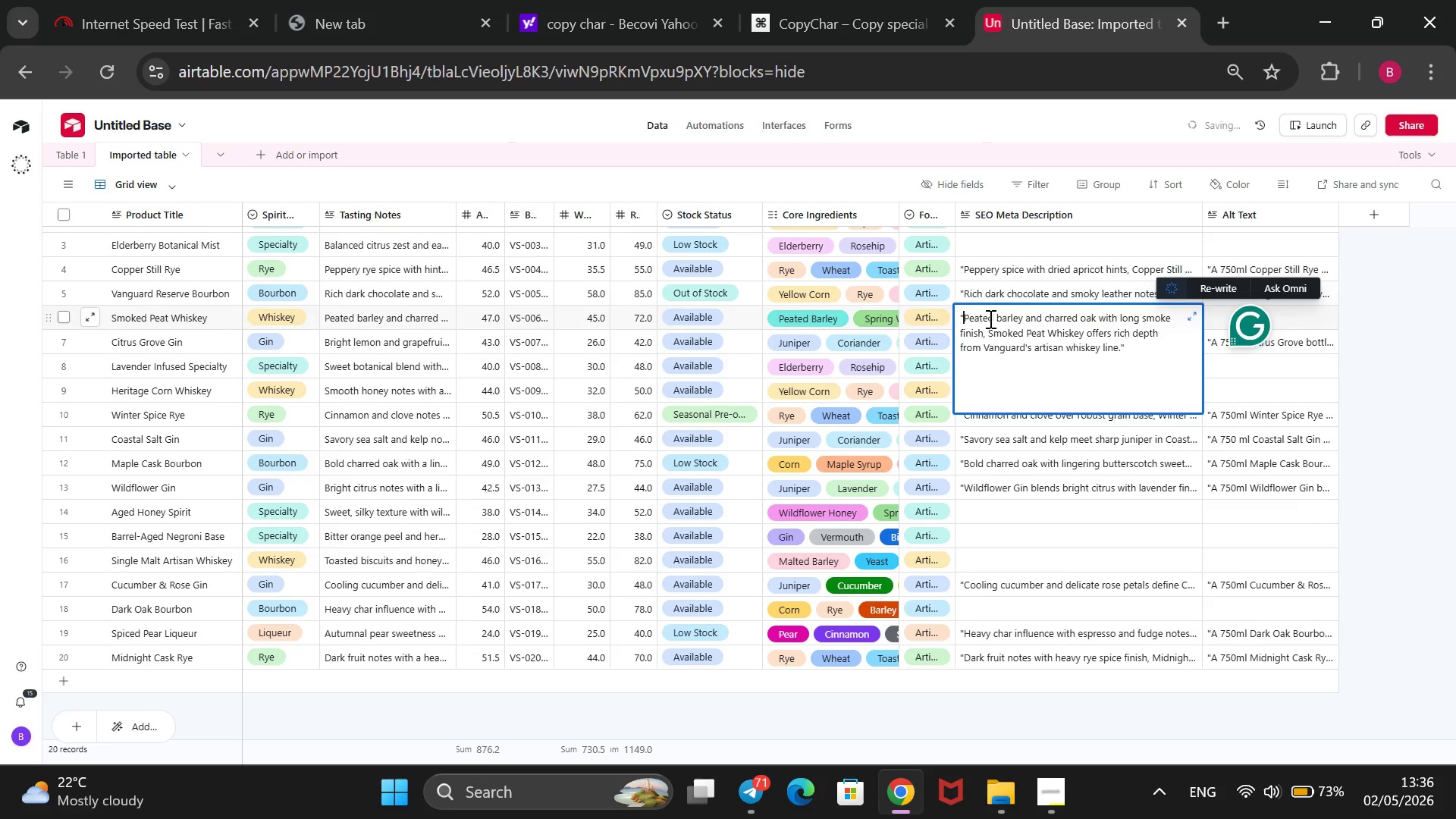 
key(ArrowUp)
 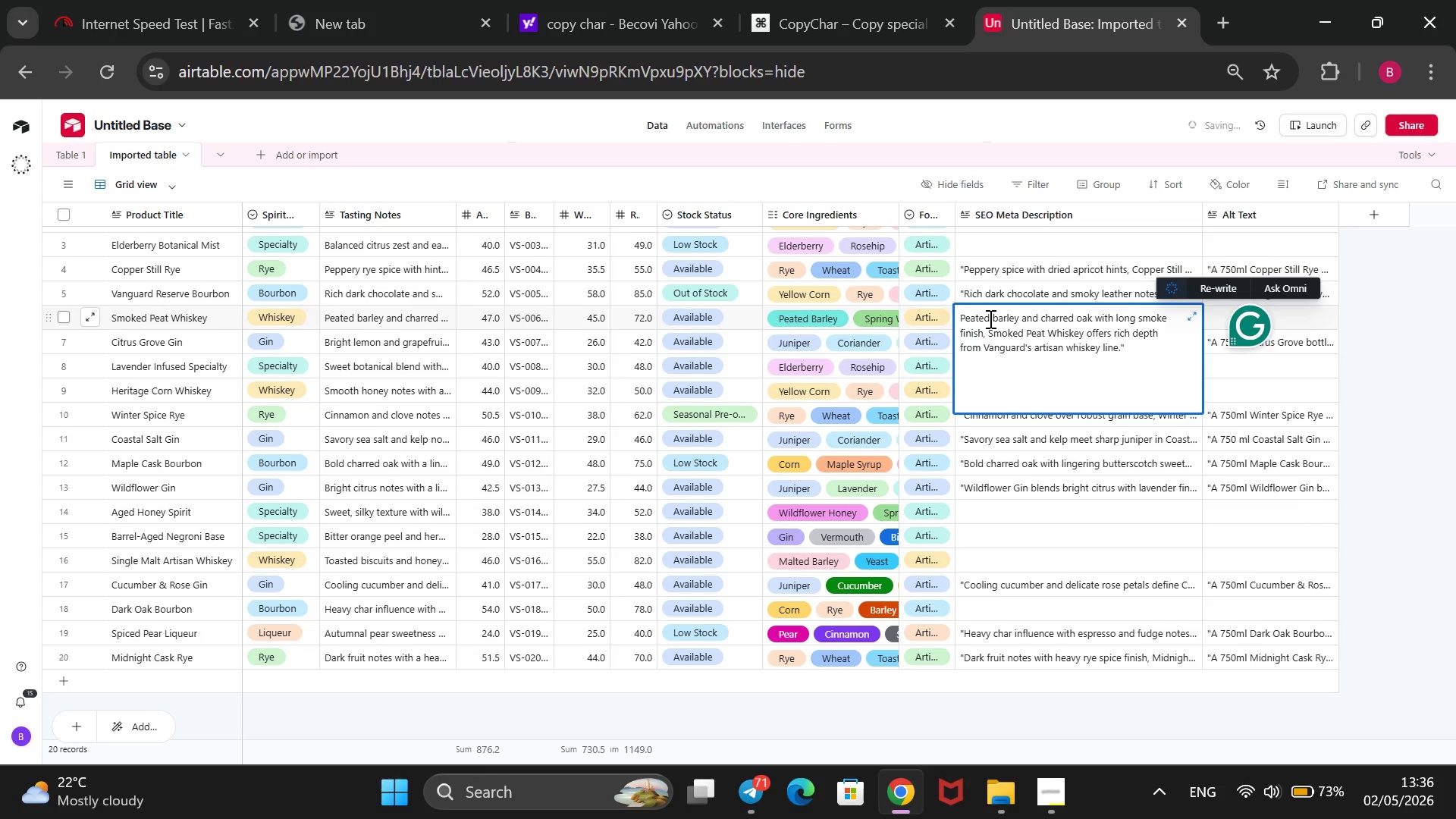 
key(ArrowUp)
 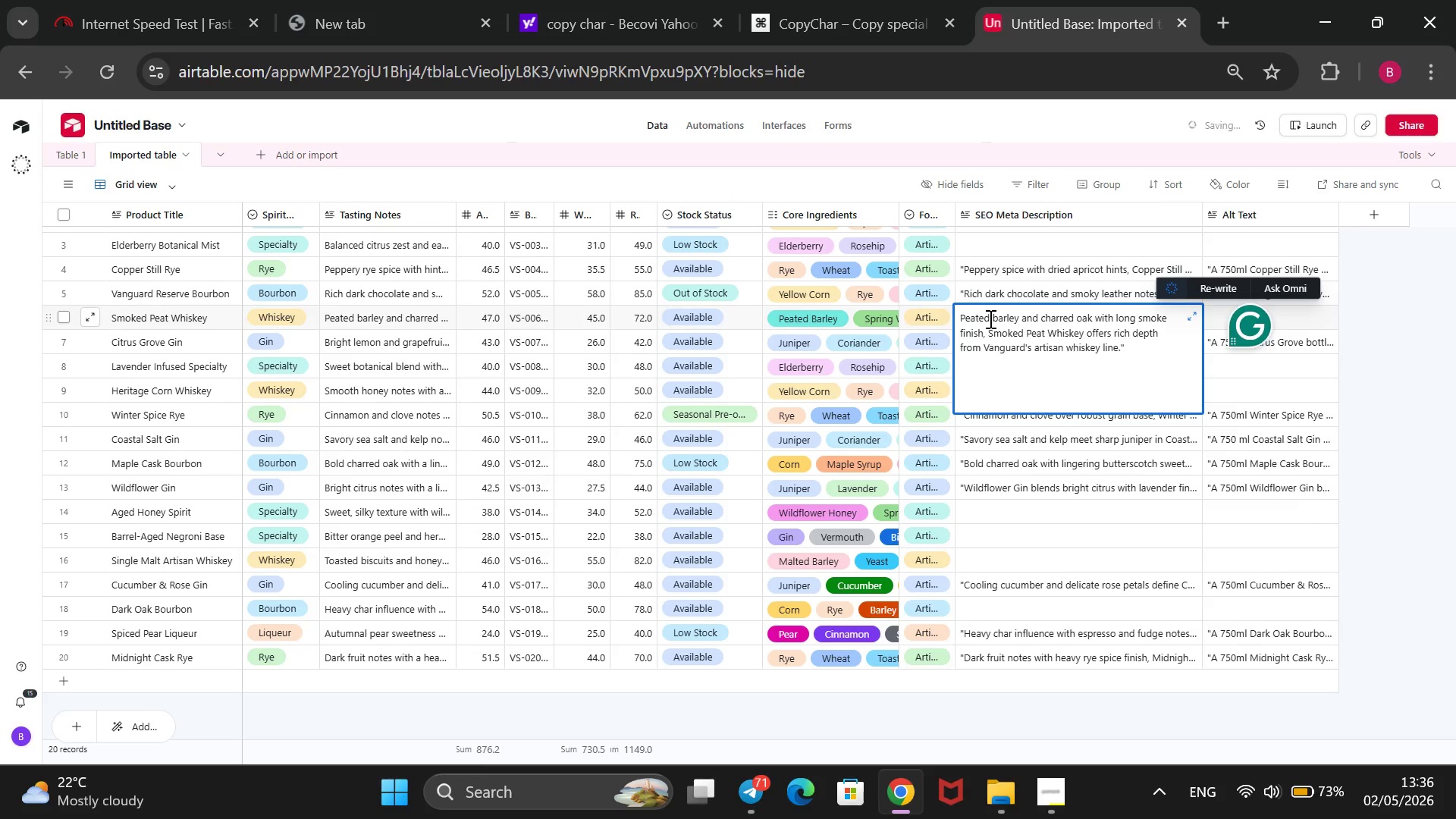 
key(Shift+ShiftRight)
 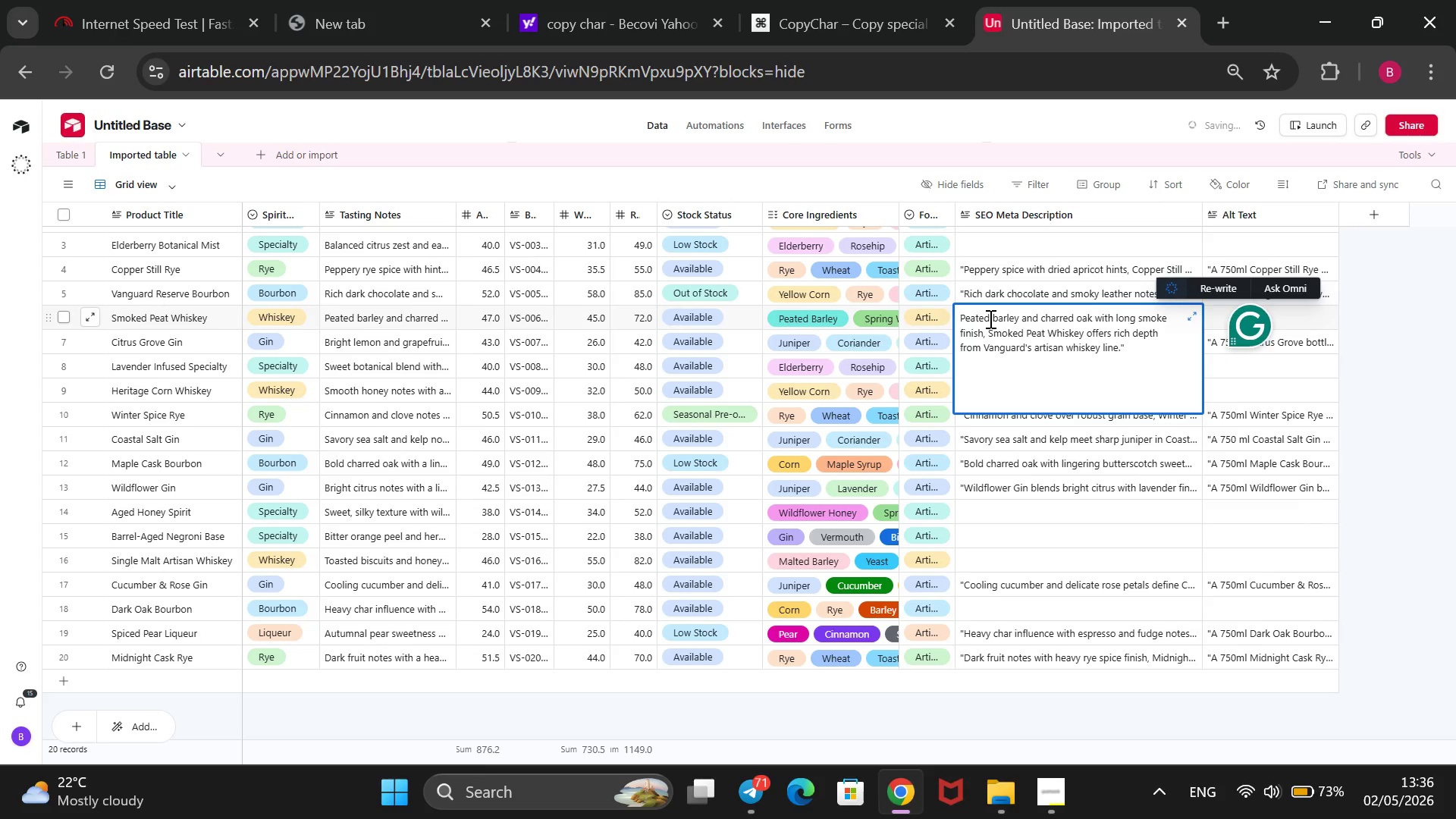 
key(Shift+2)
 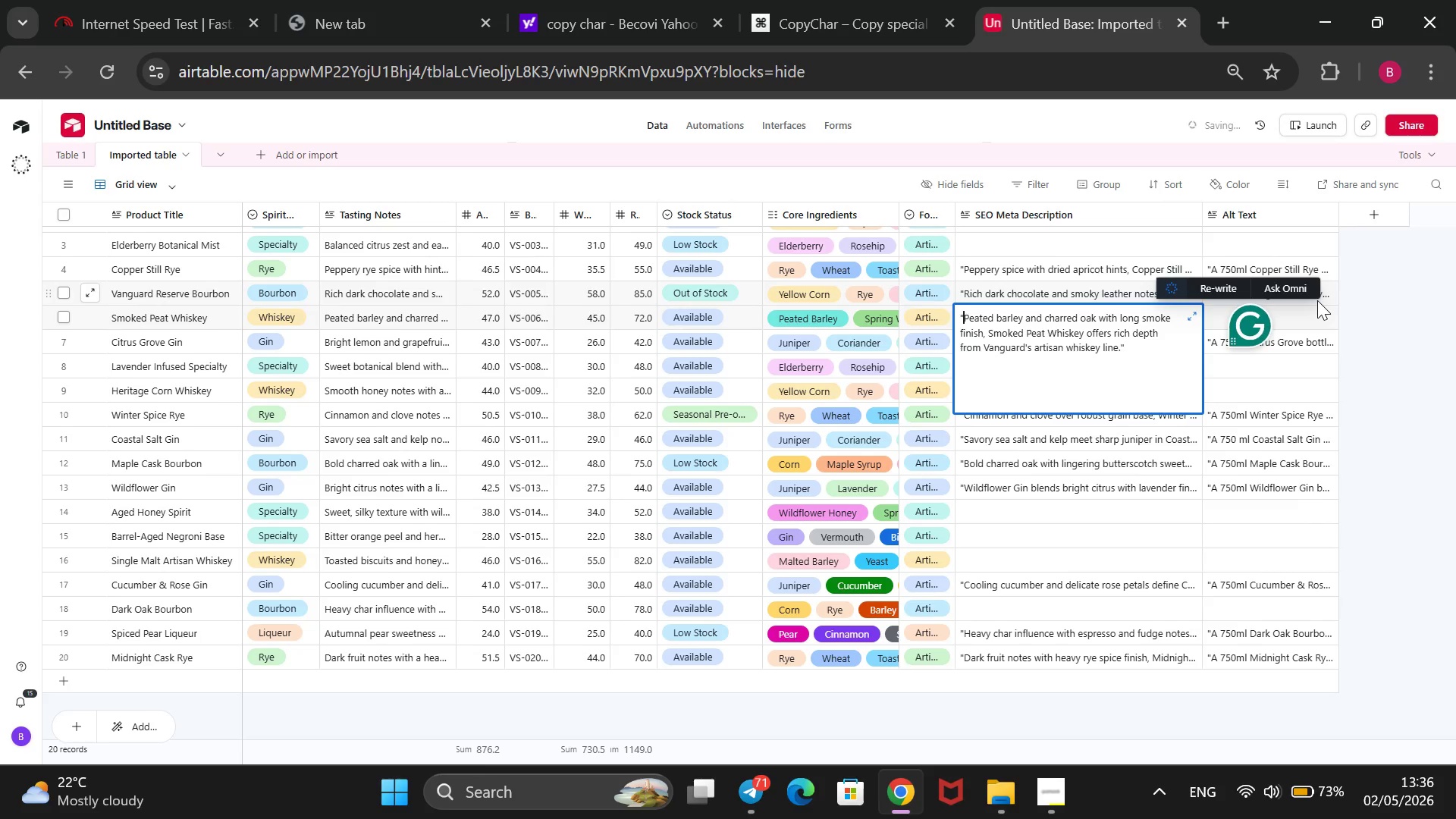 
left_click([1312, 315])
 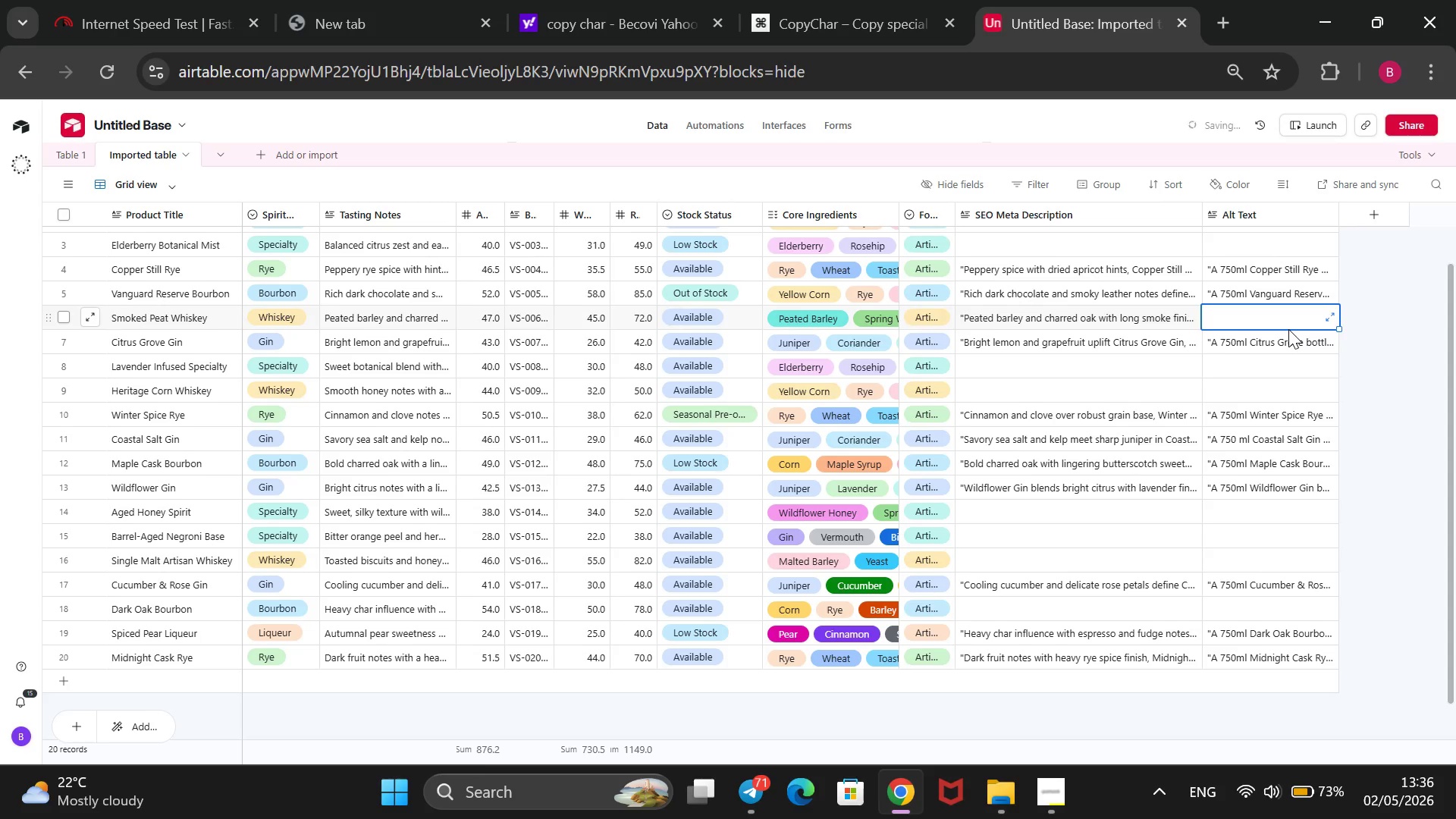 
wait(6.62)
 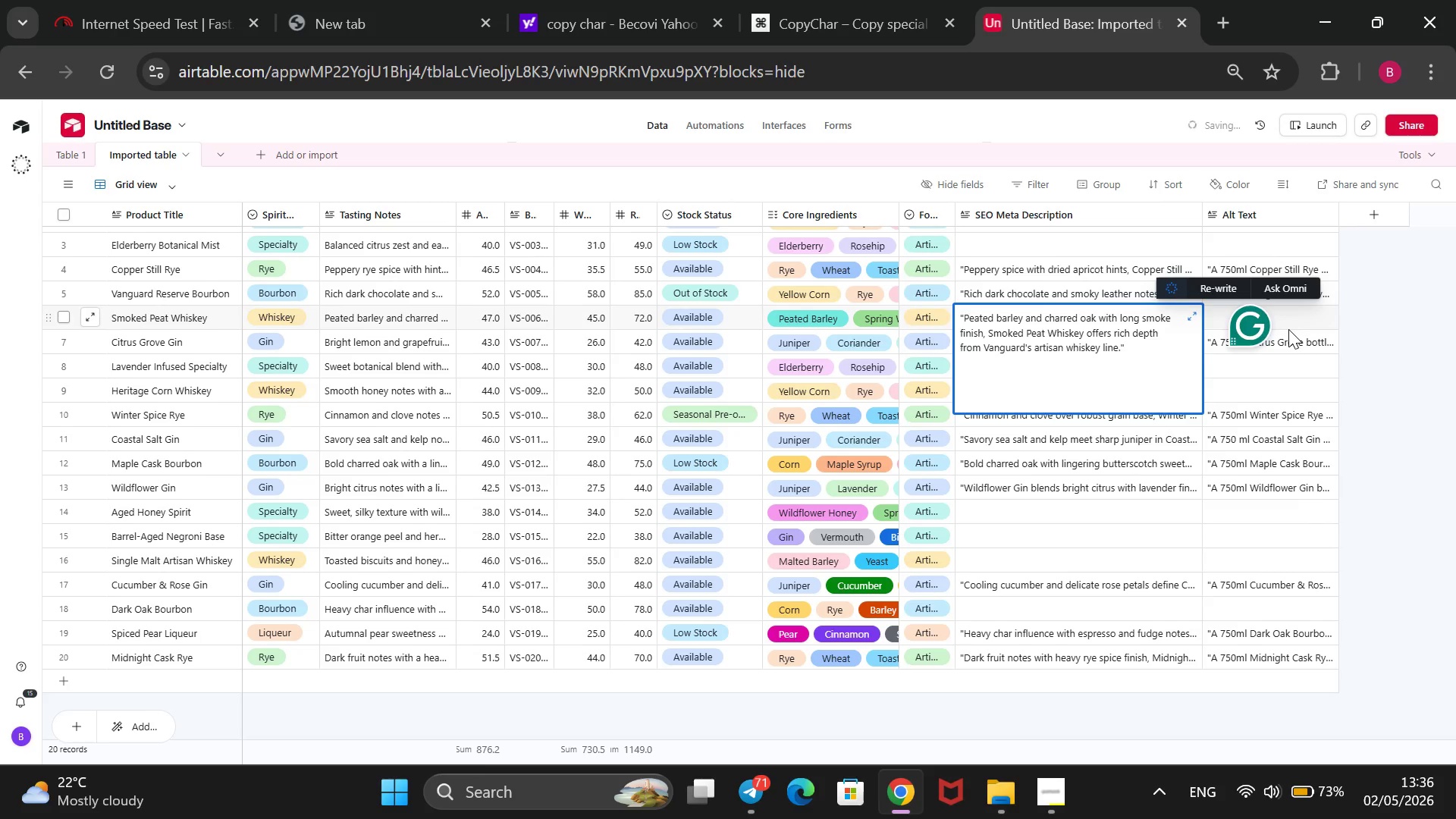 
type(A 750ml Smoked Peat Whiskey bottle photographed with peat bricjs, oak staves )
key(Backspace)
 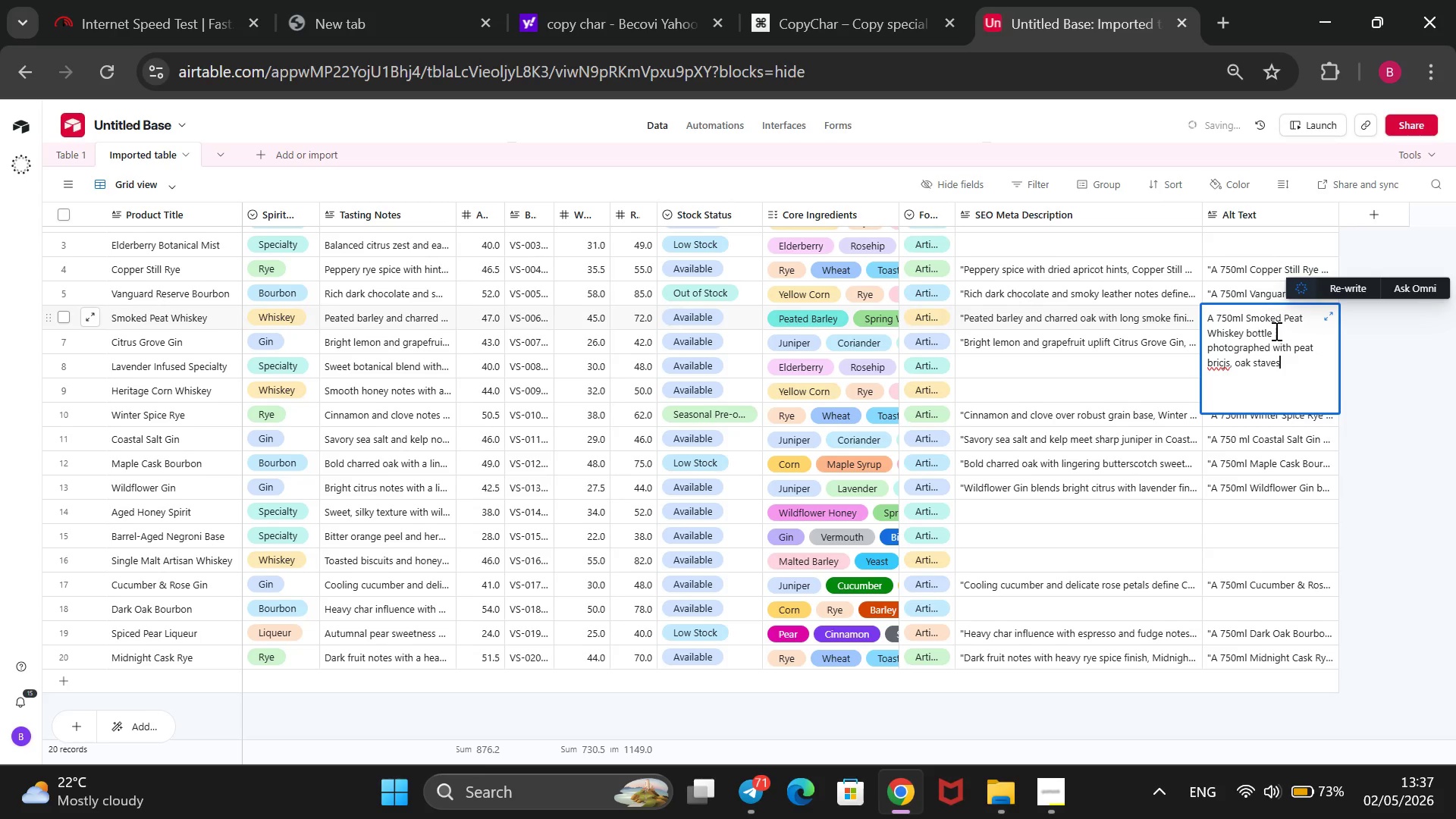 
hold_key(key=ArrowLeft, duration=1.11)
 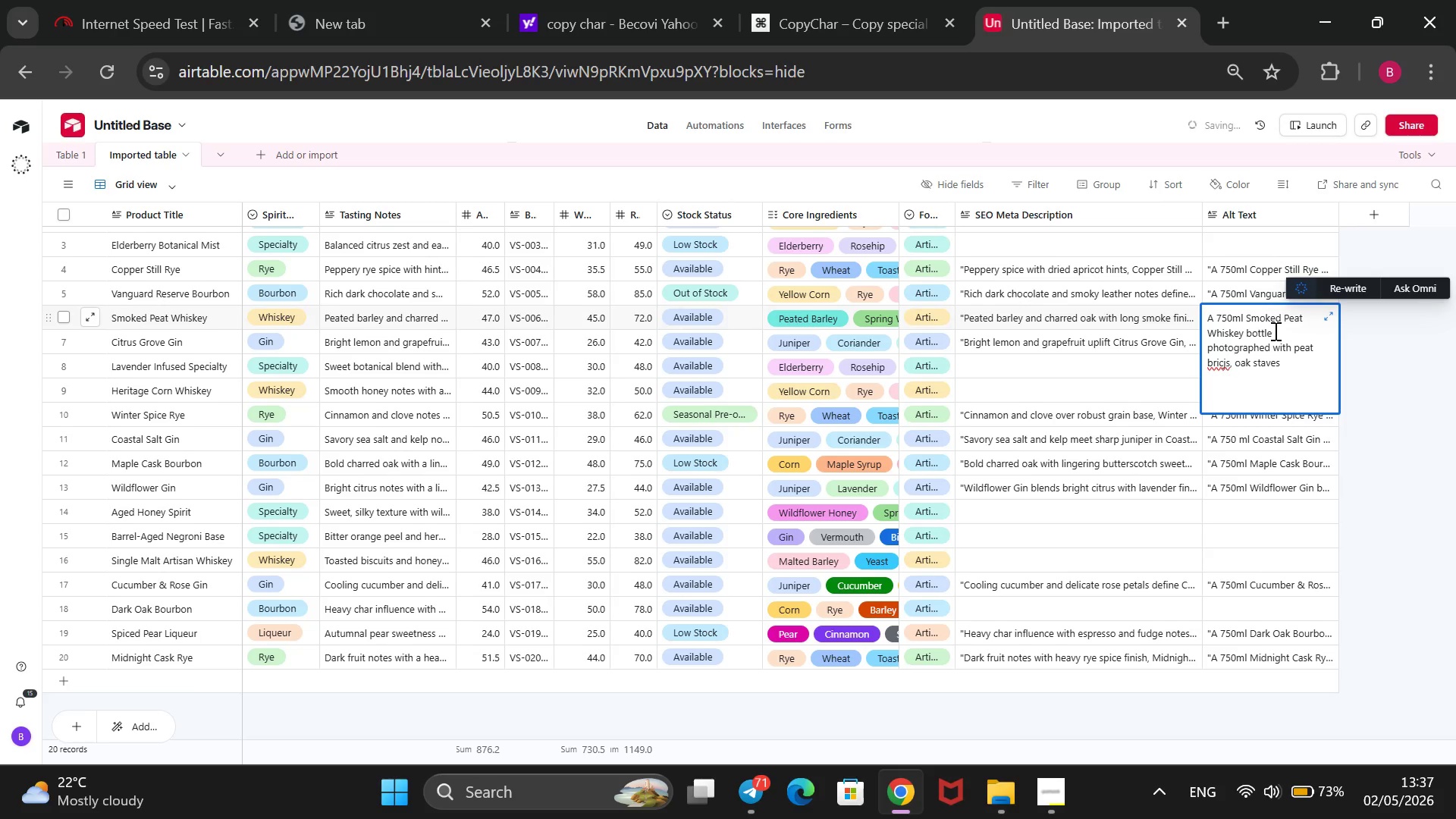 
key(Backspace)
 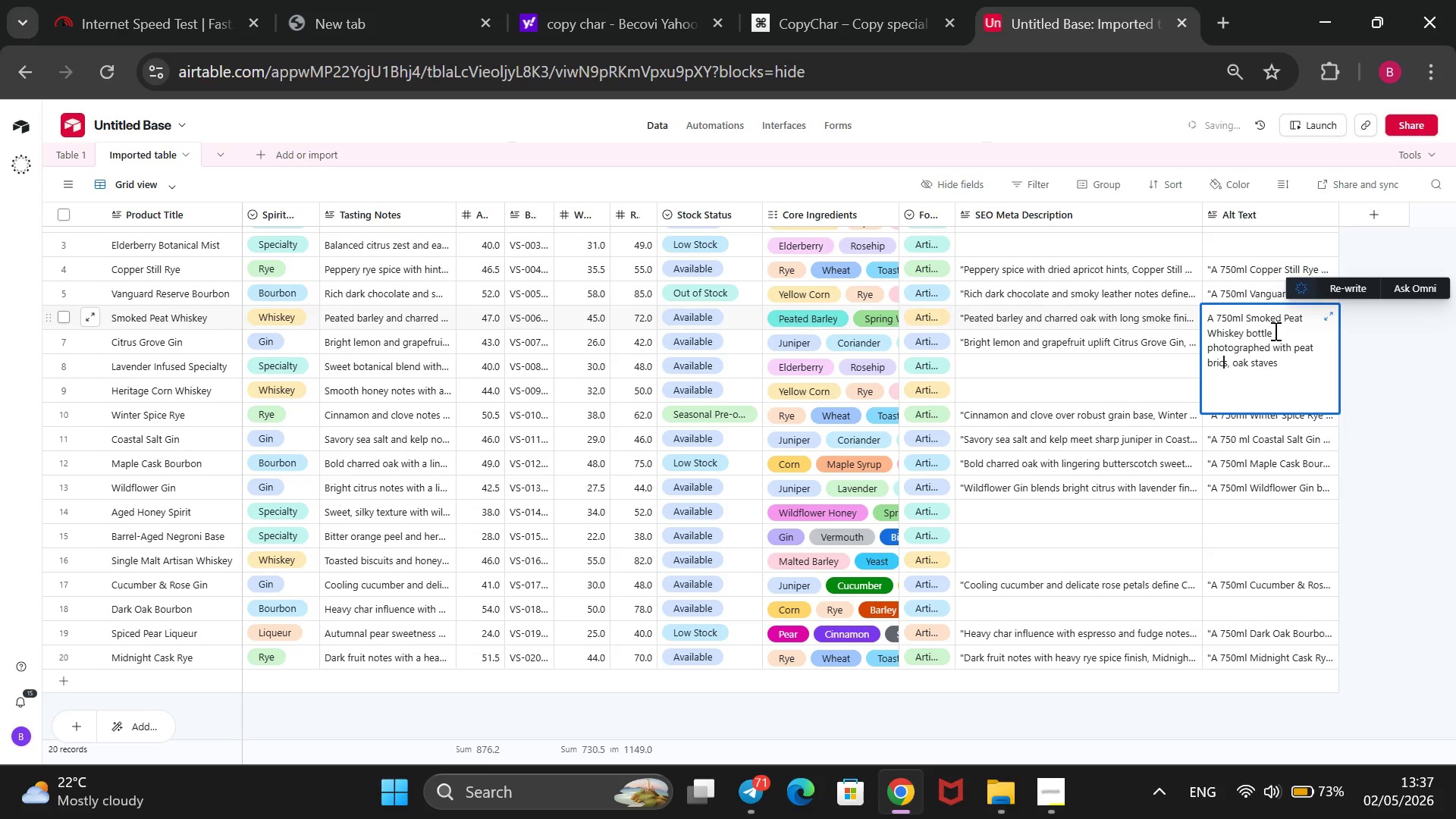 
key(K)
 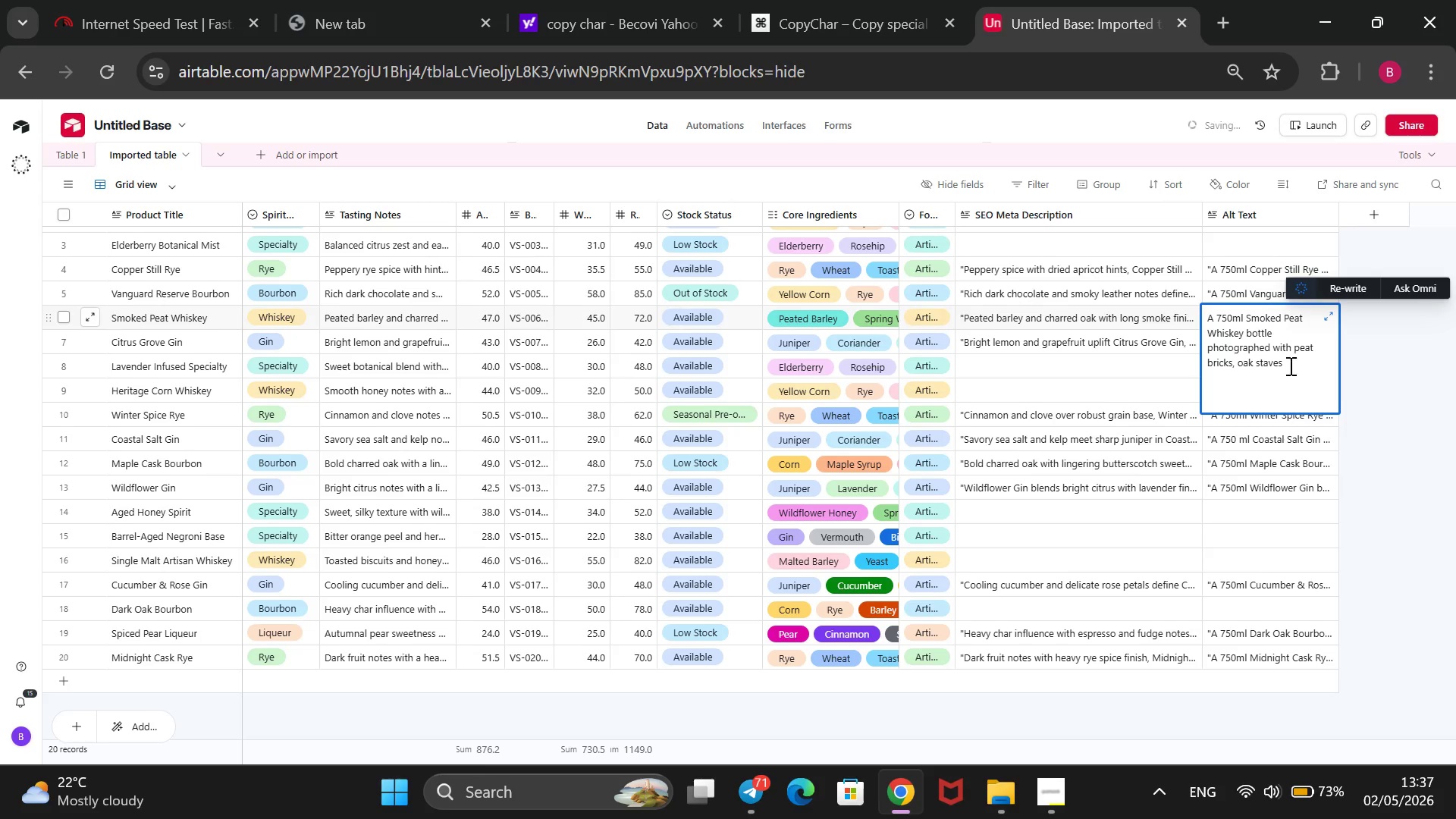 
left_click([1282, 362])
 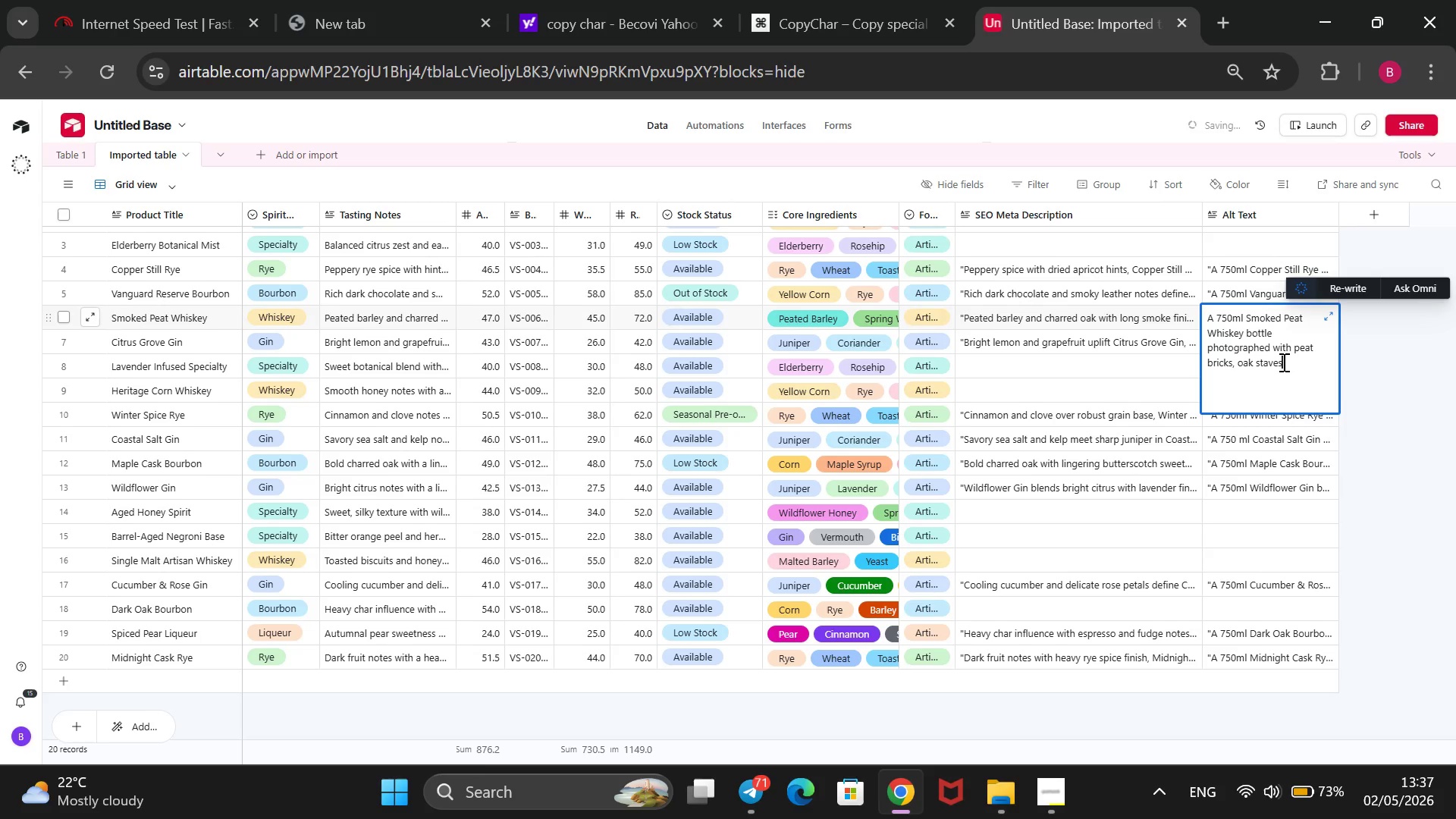 
type(, and swirling smoke for a dramaric presentation)
 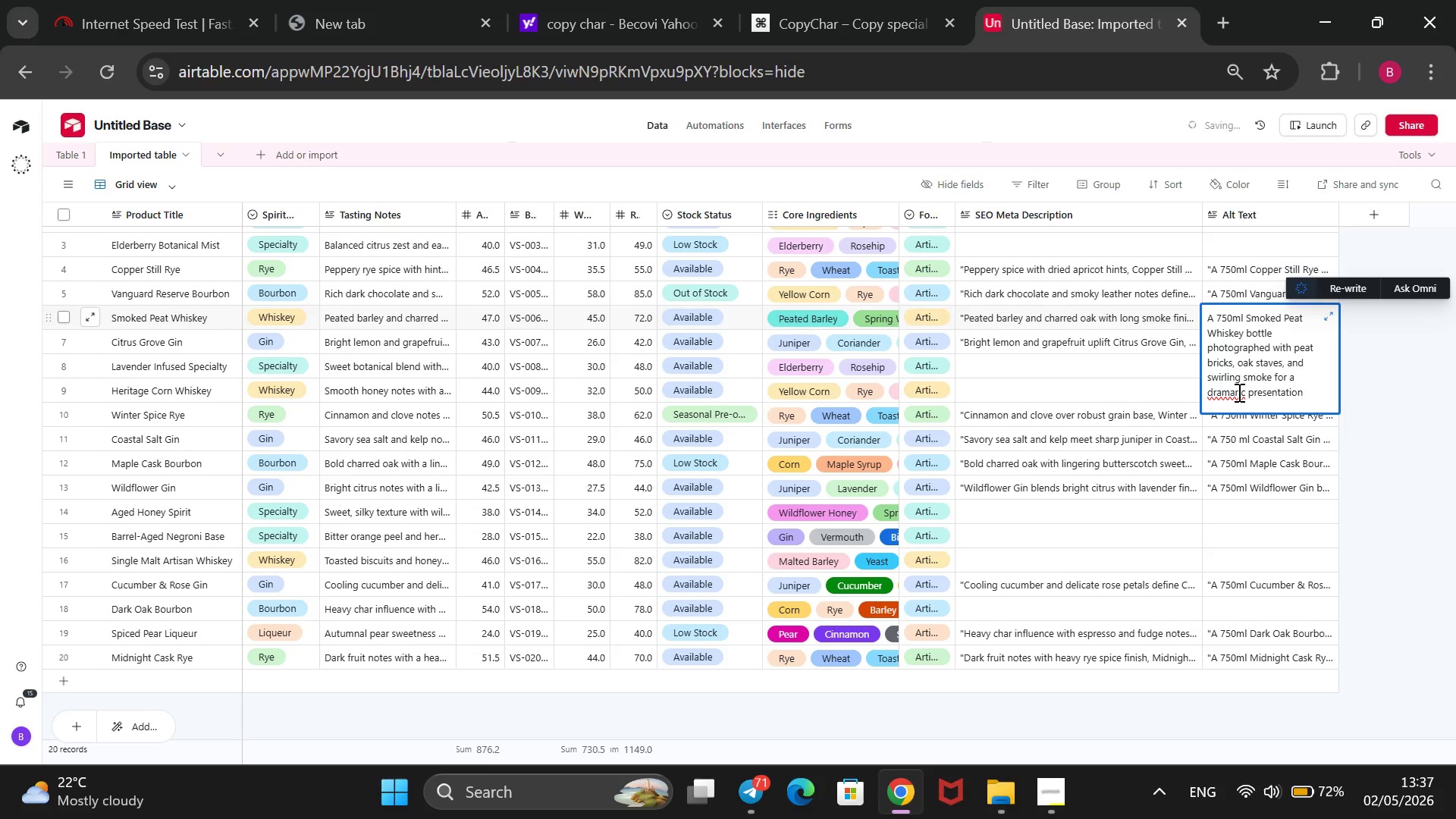 
left_click([1238, 392])
 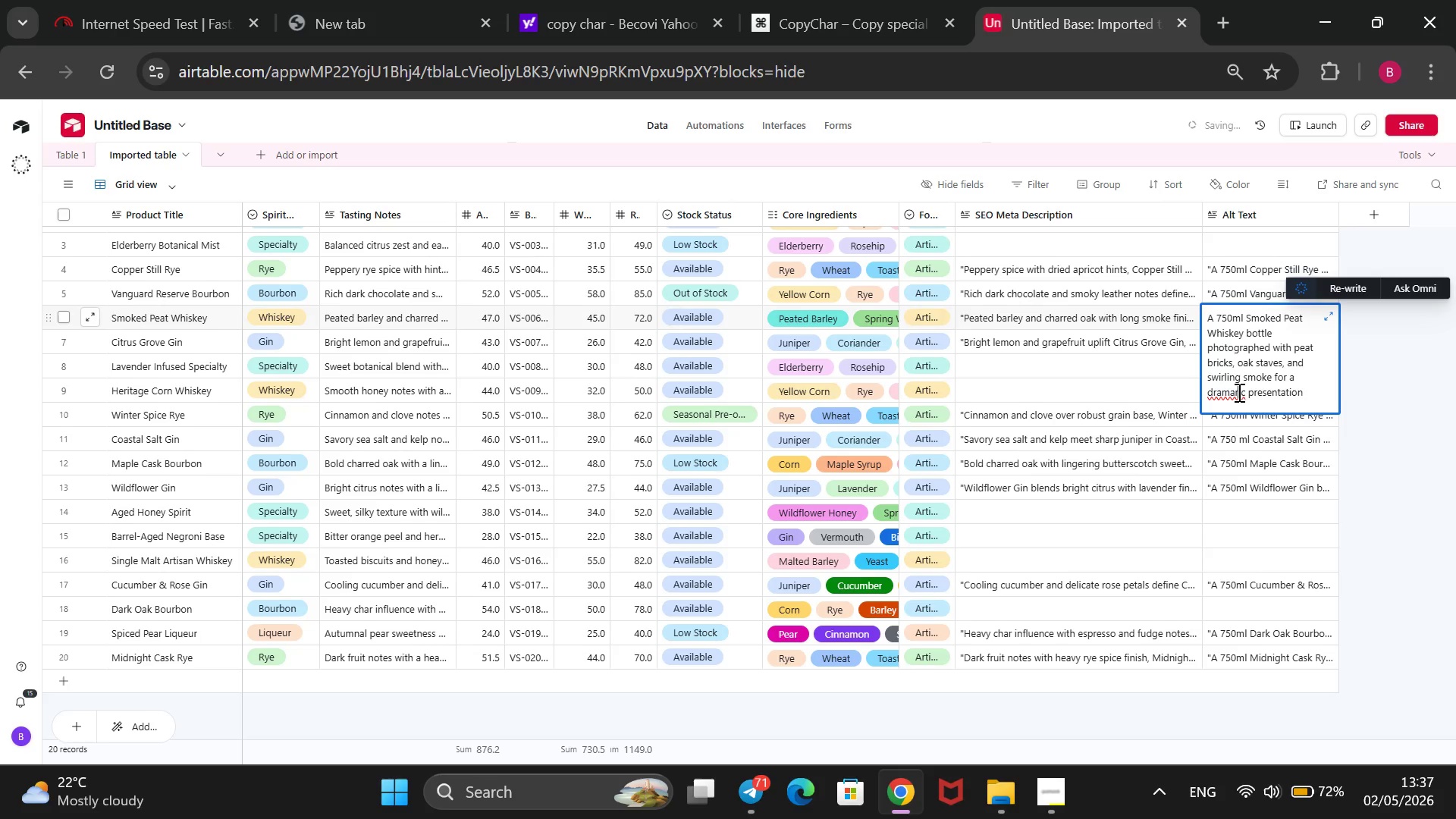 
key(Backspace)
 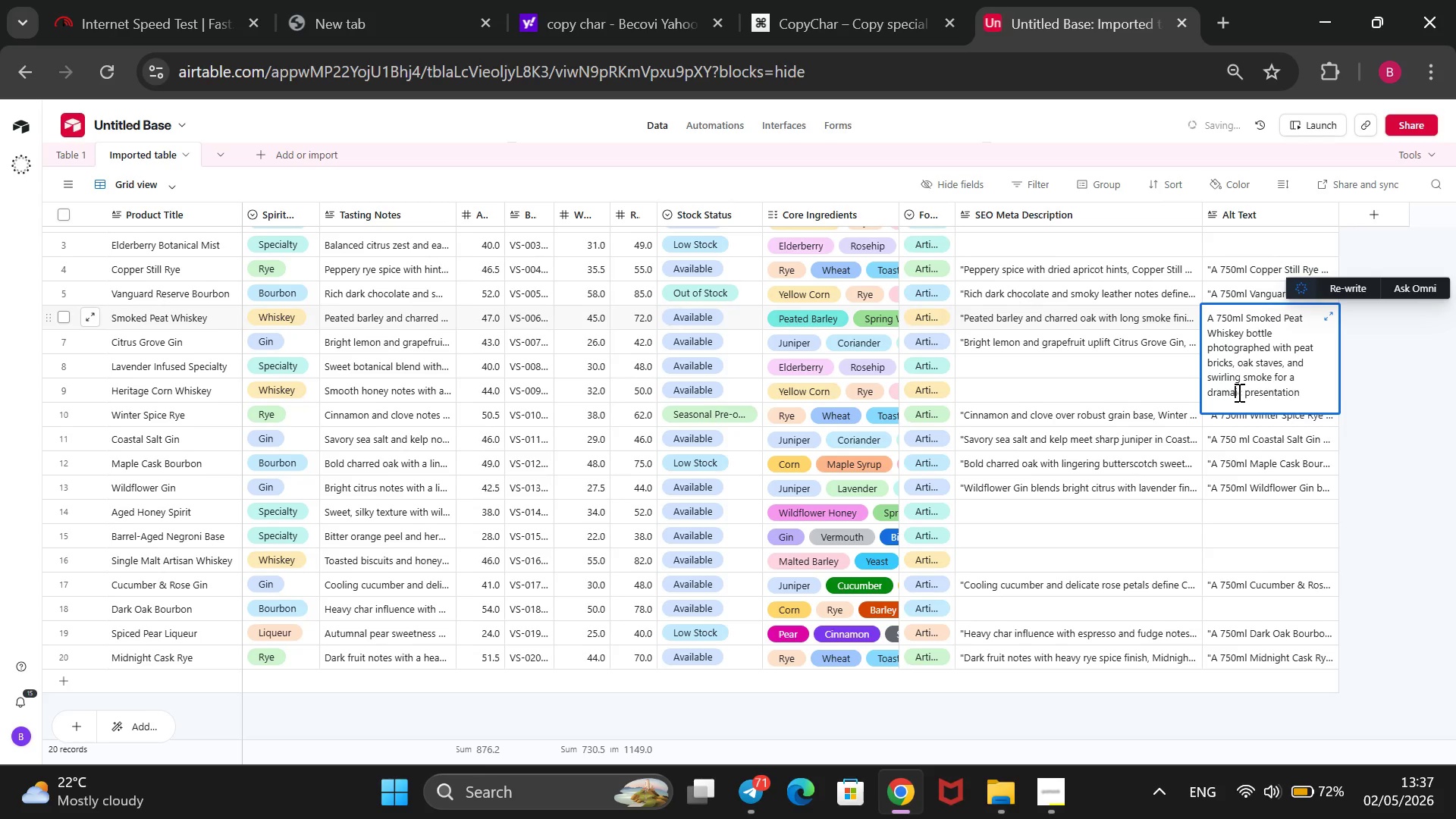 
key(T)
 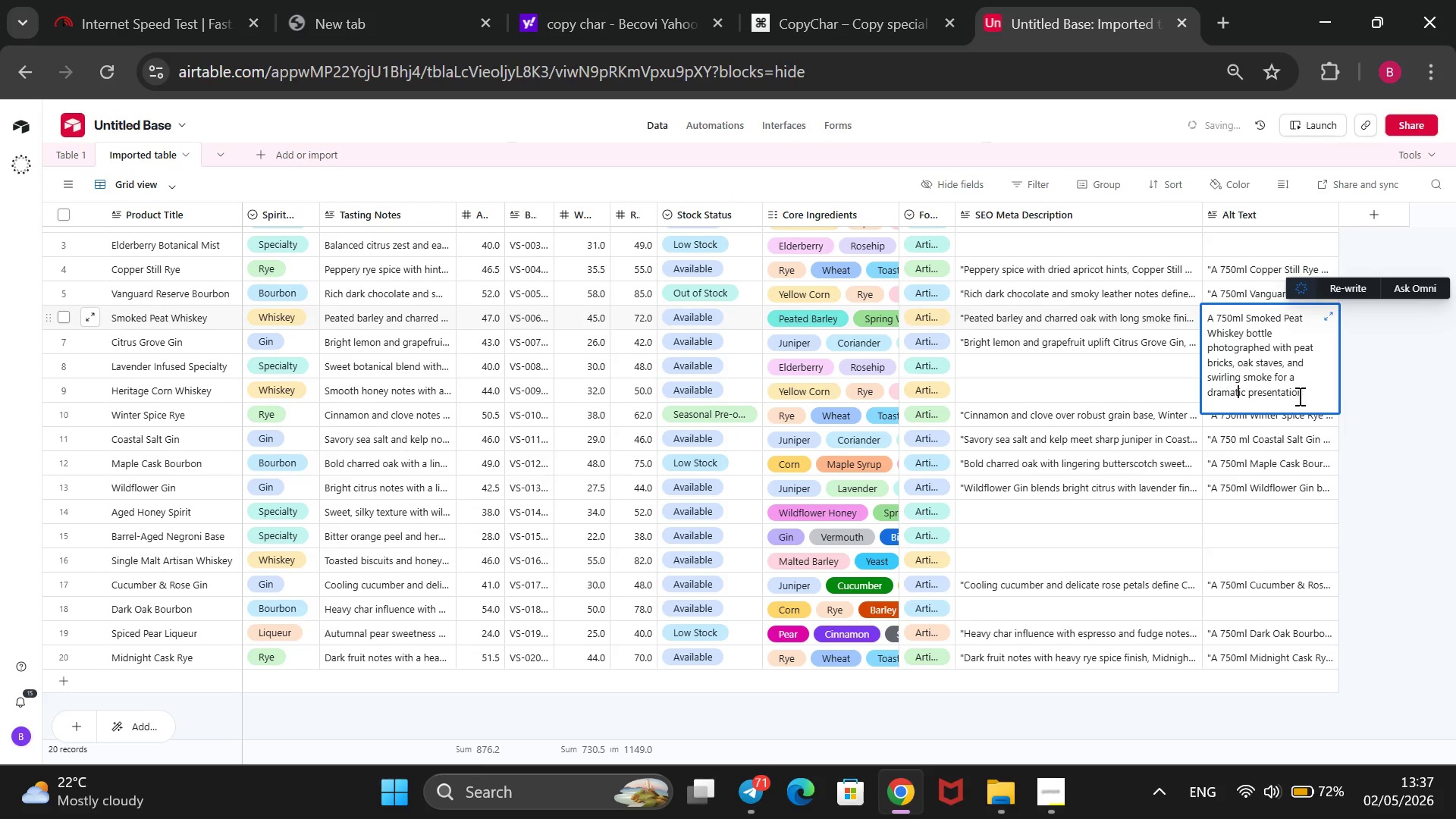 
left_click([1301, 396])
 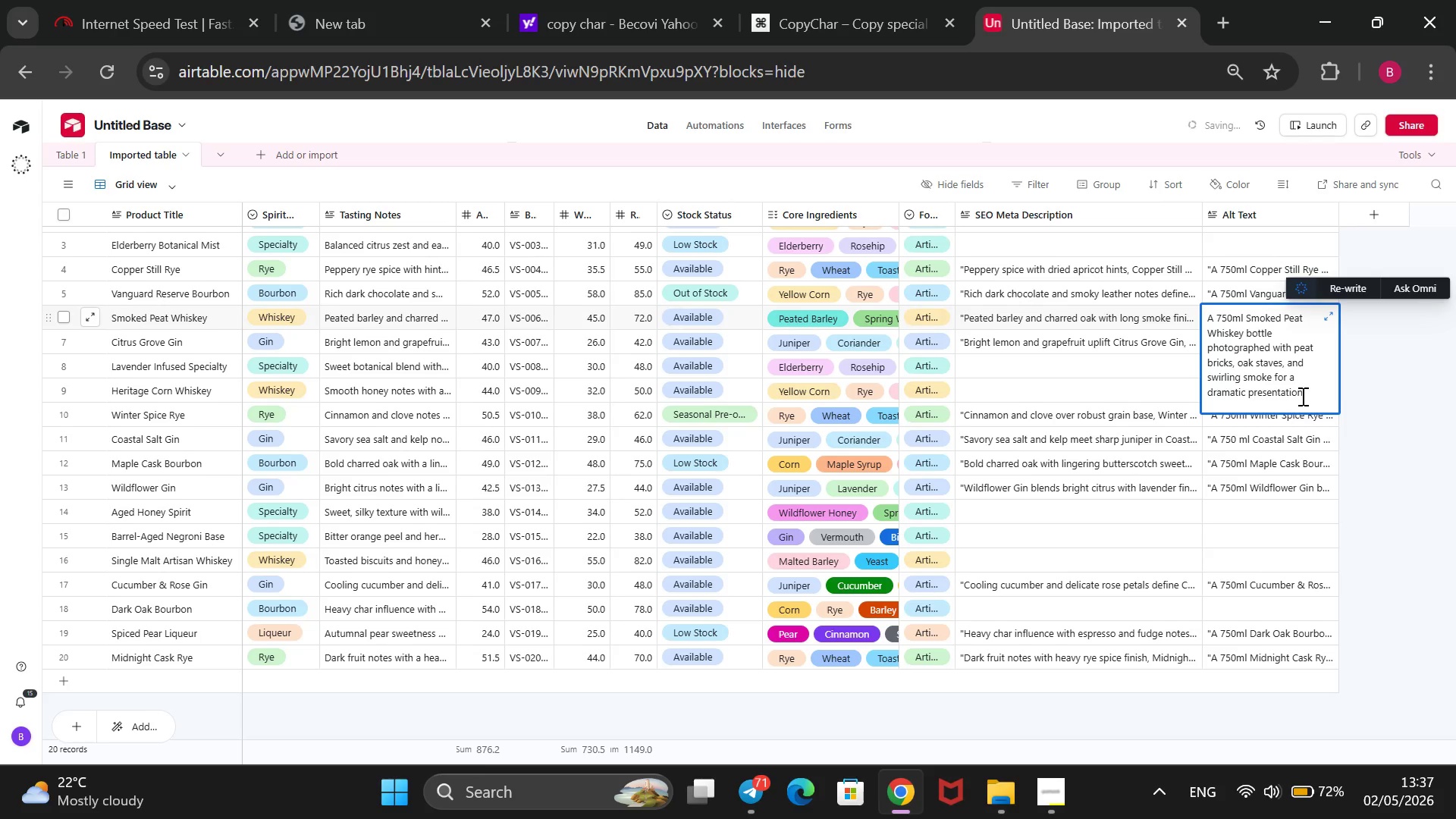 
type(.@@)
 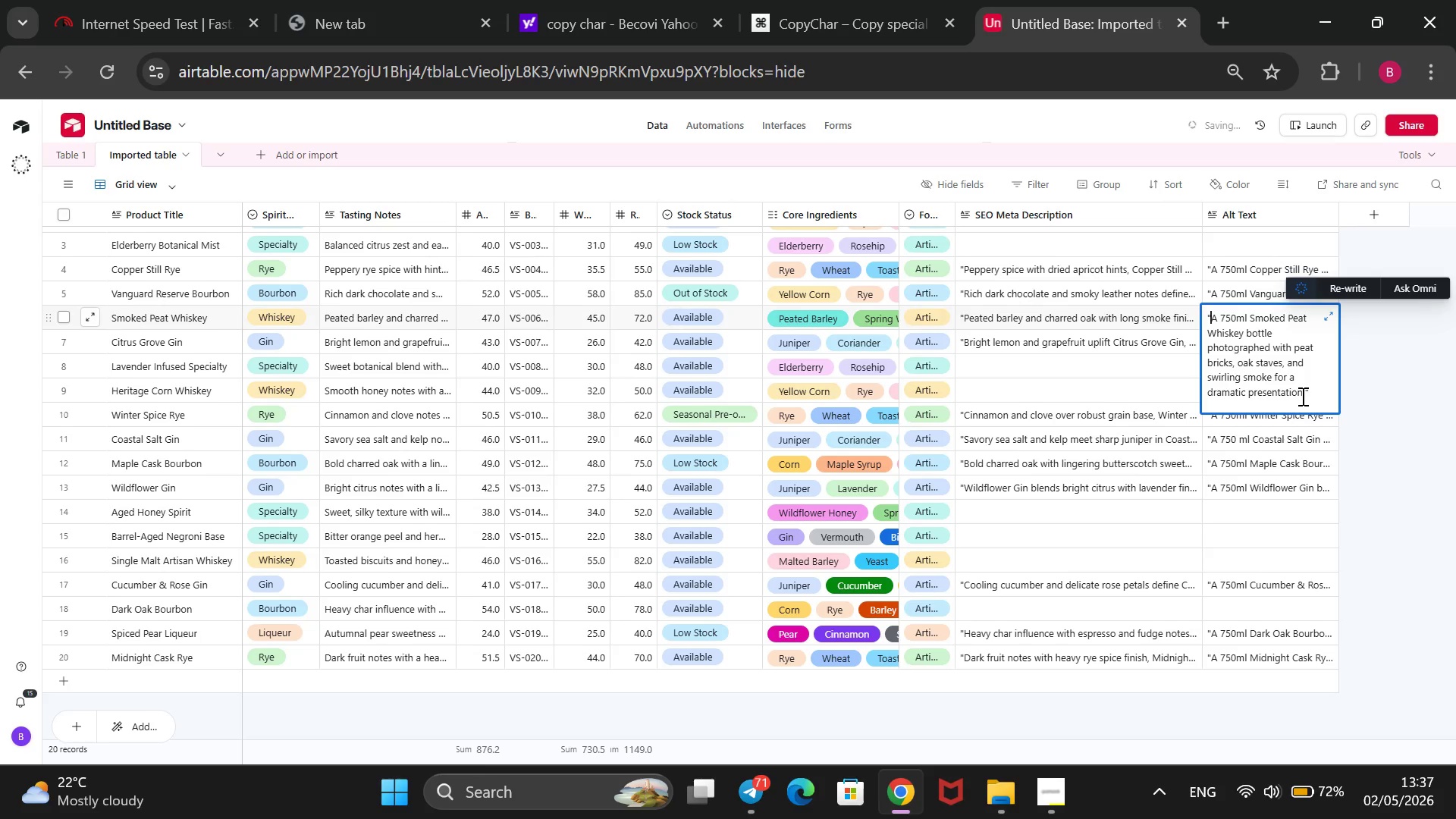 
 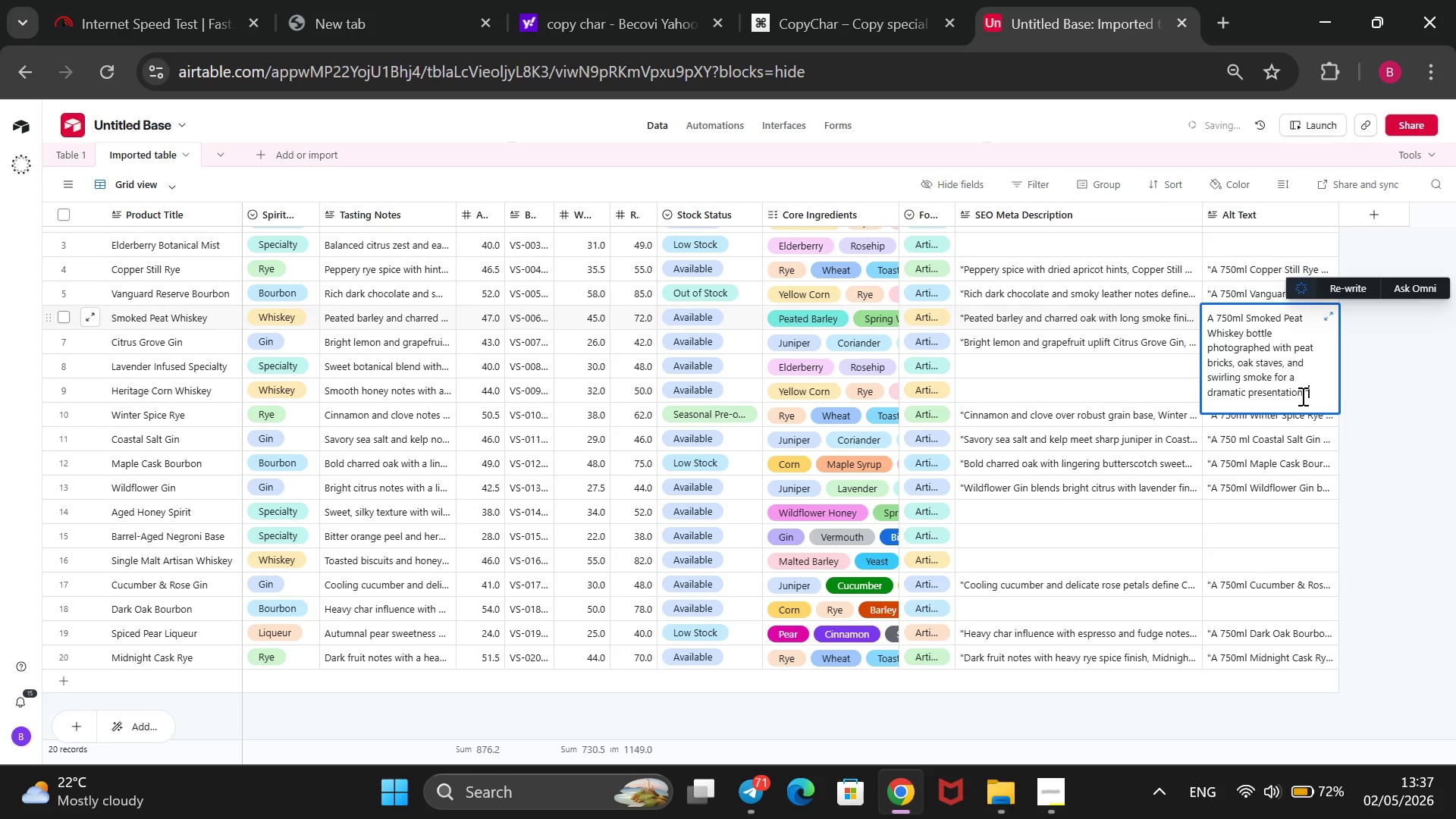 
hold_key(key=ArrowUp, duration=1.2)
 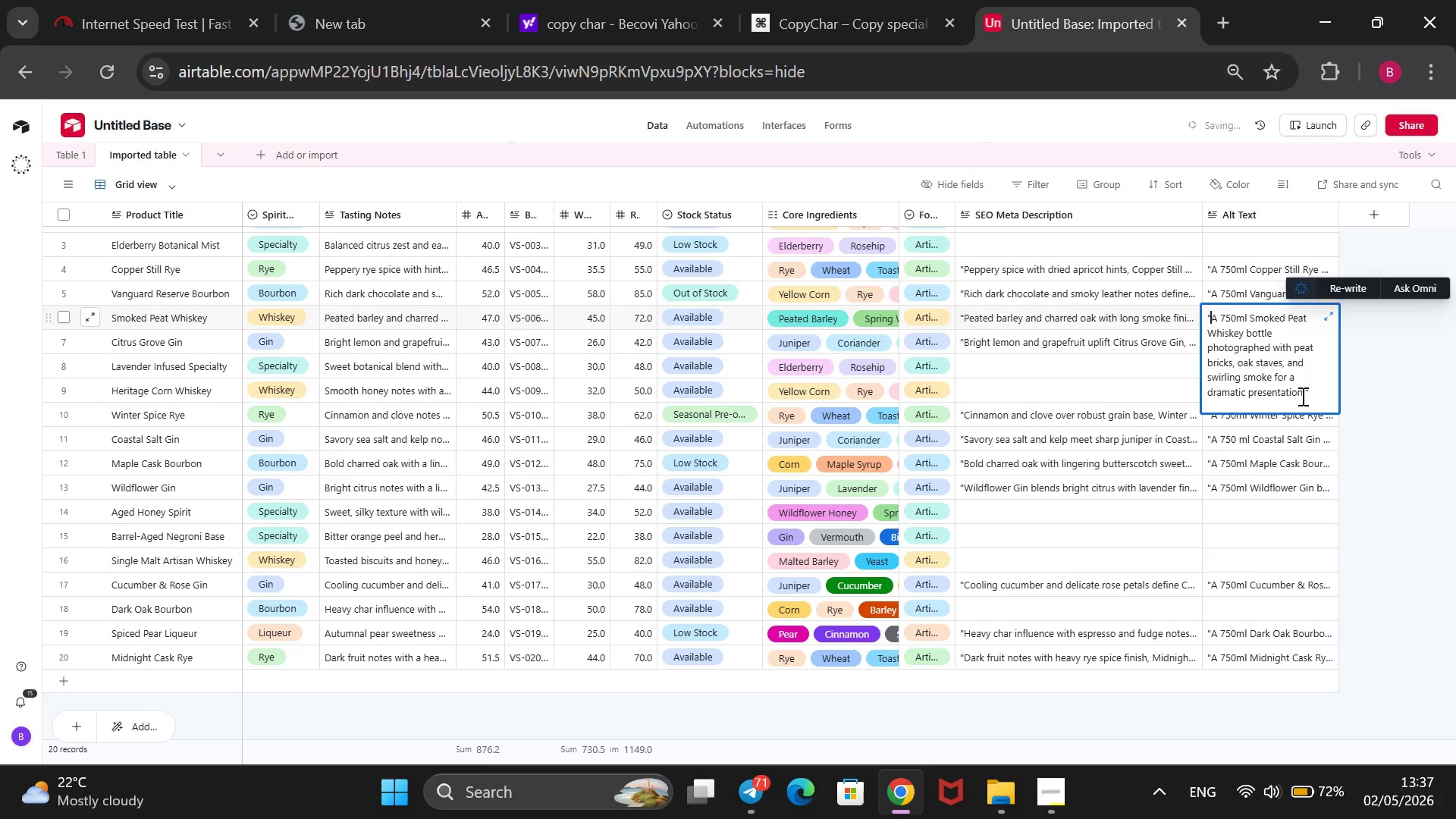 
wait(7.67)
 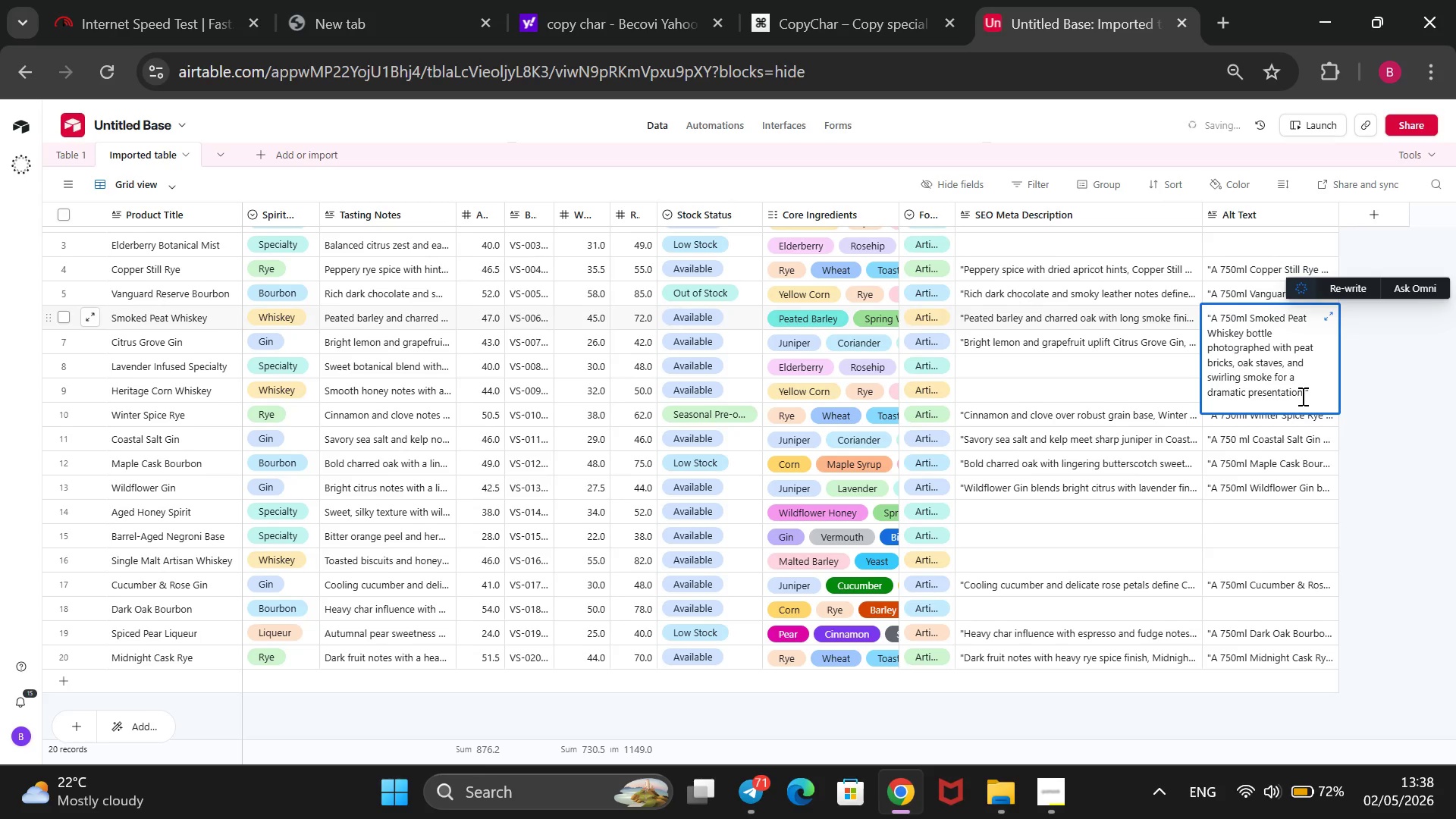 
scroll: coordinate [522, 287], scroll_direction: up, amount: 2.0
 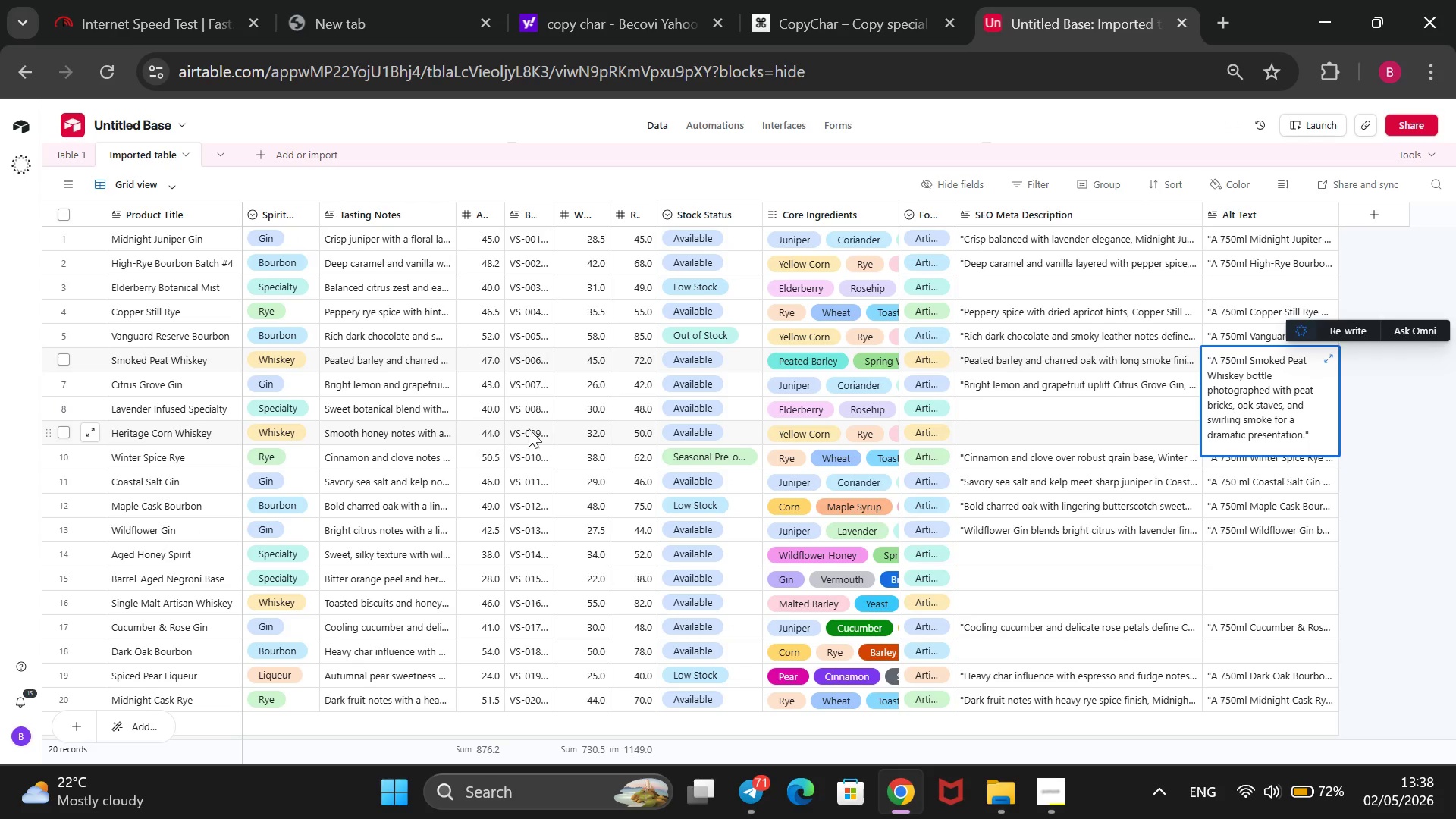 
wait(5.55)
 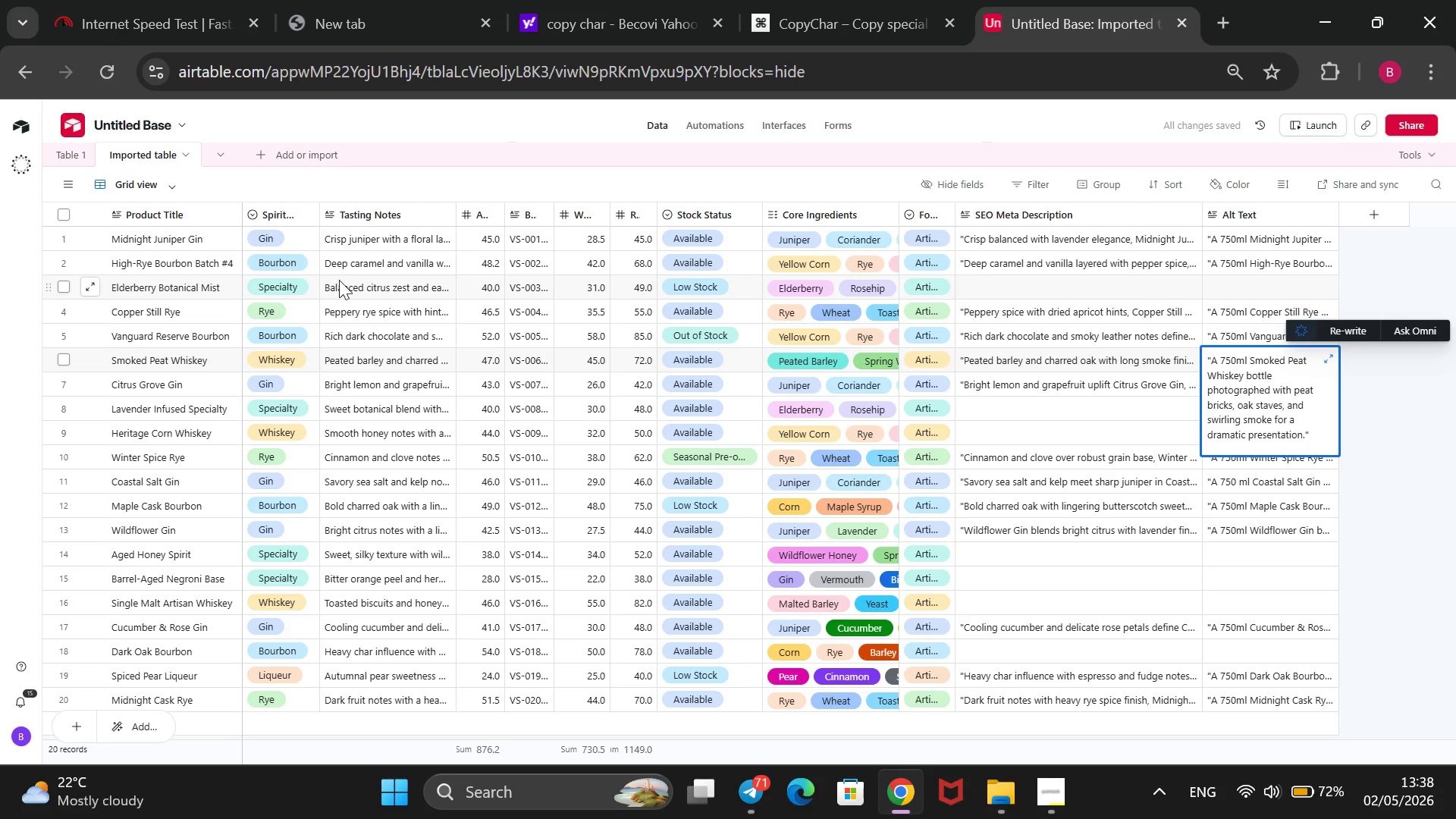 
left_click([987, 428])
 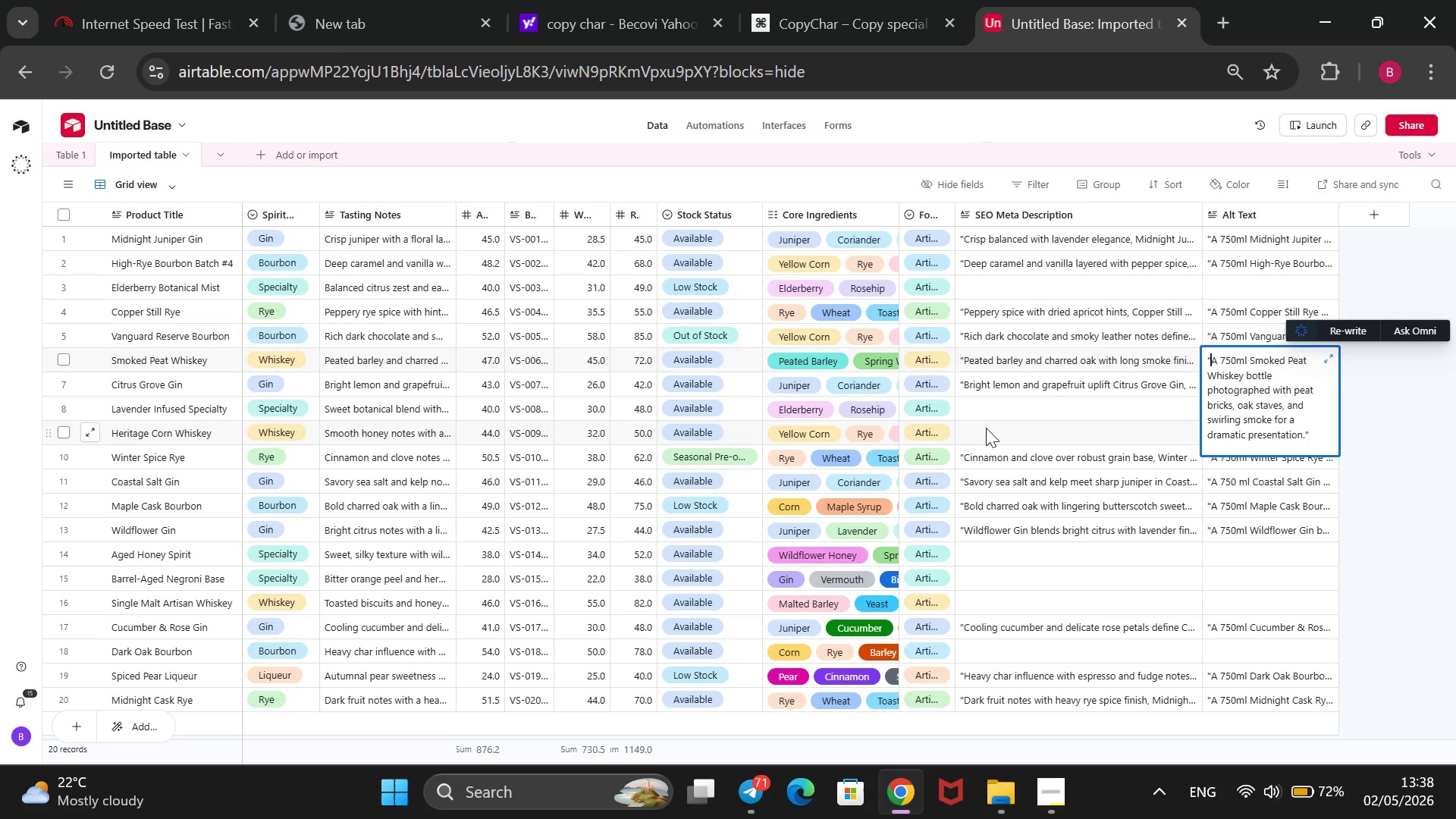 
type(Smooth honey notes with toasted oak arome)
key(Backspace)
type(a, Heritage Corn Whiskey delivers classic character from vanguards)
key(Backspace)
type(`s artisan whick)
key(Backspace)
key(Backspace)
type(skey range.@@)
 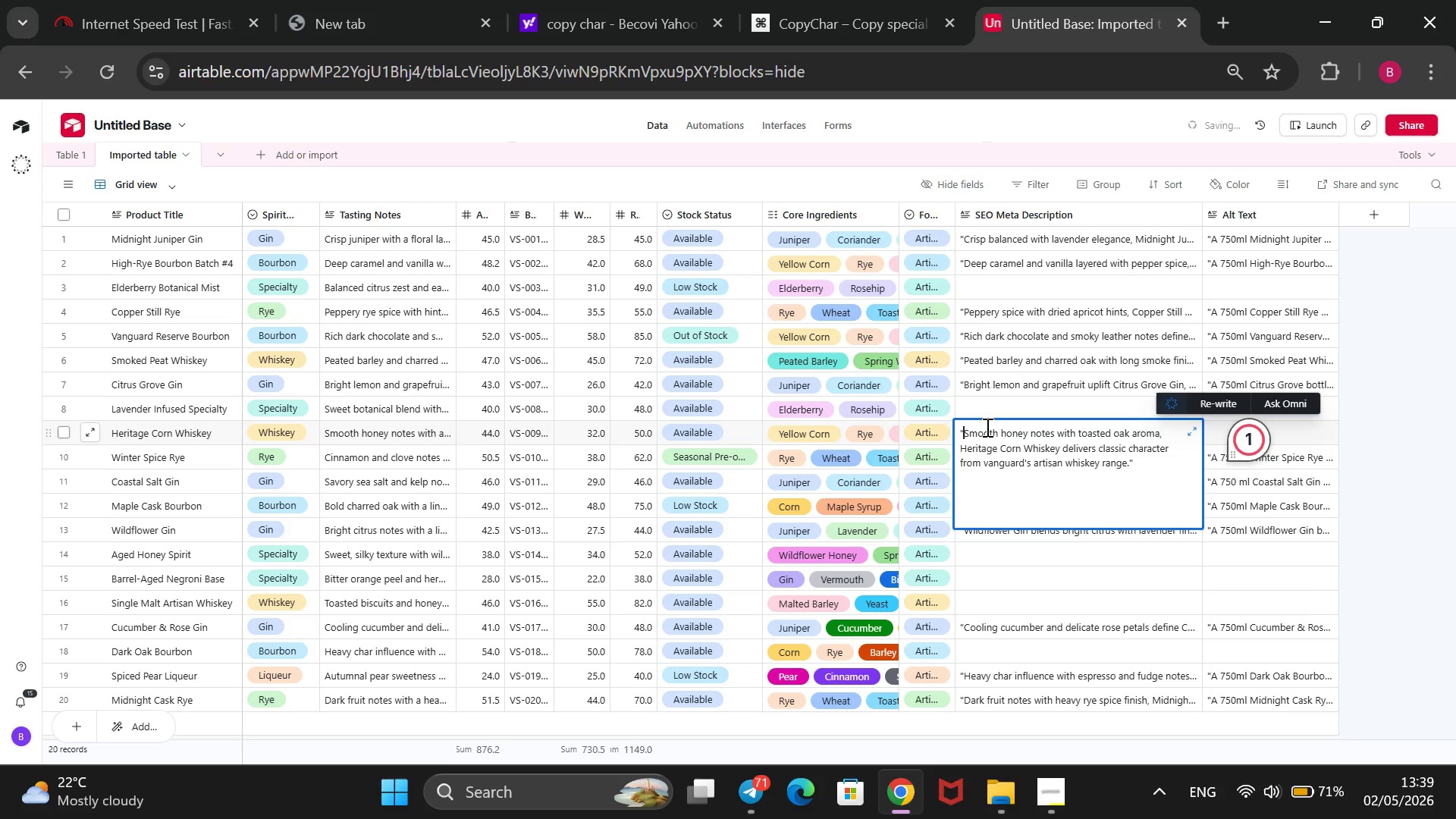 
 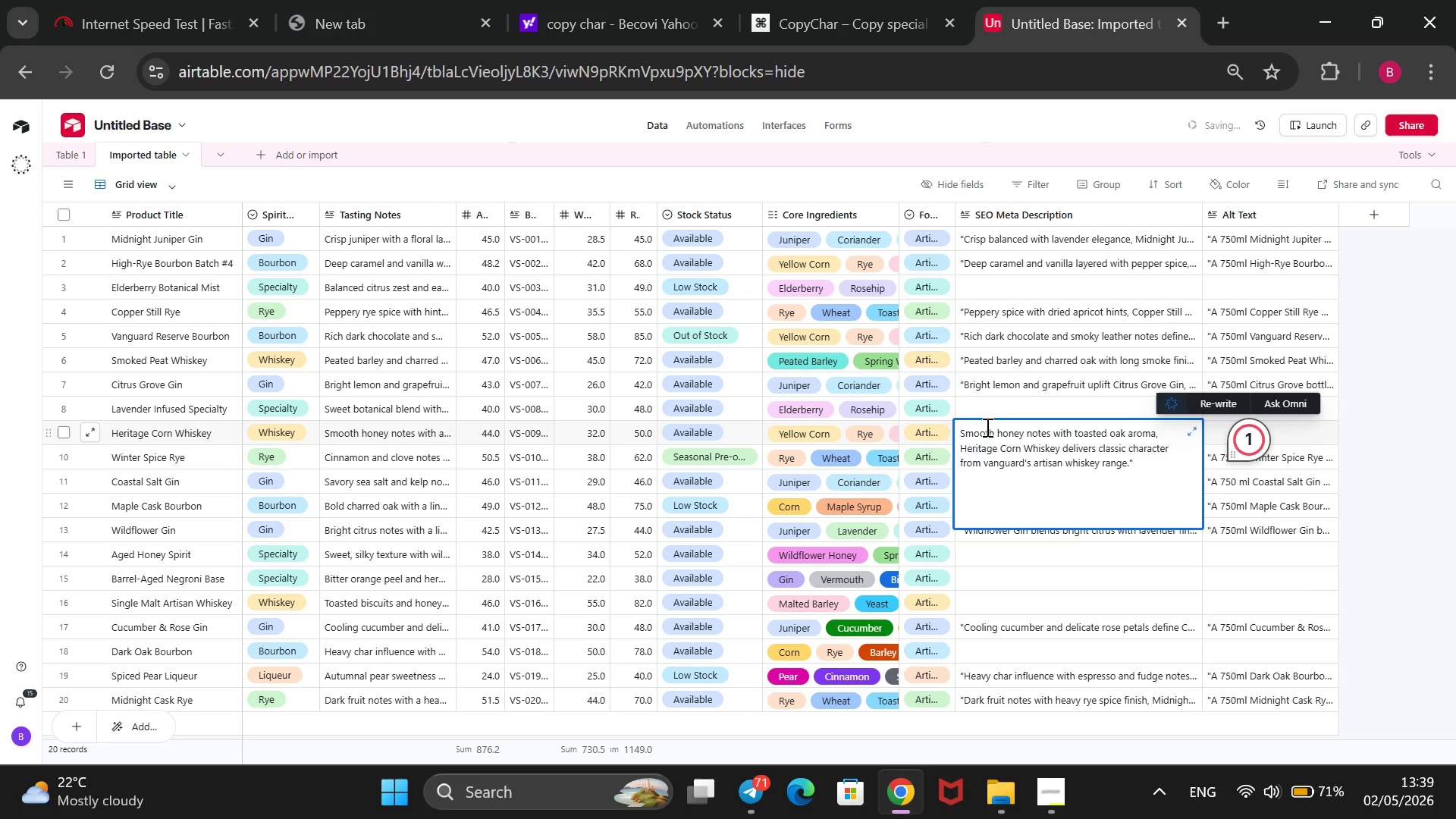 
hold_key(key=ArrowUp, duration=1.12)
 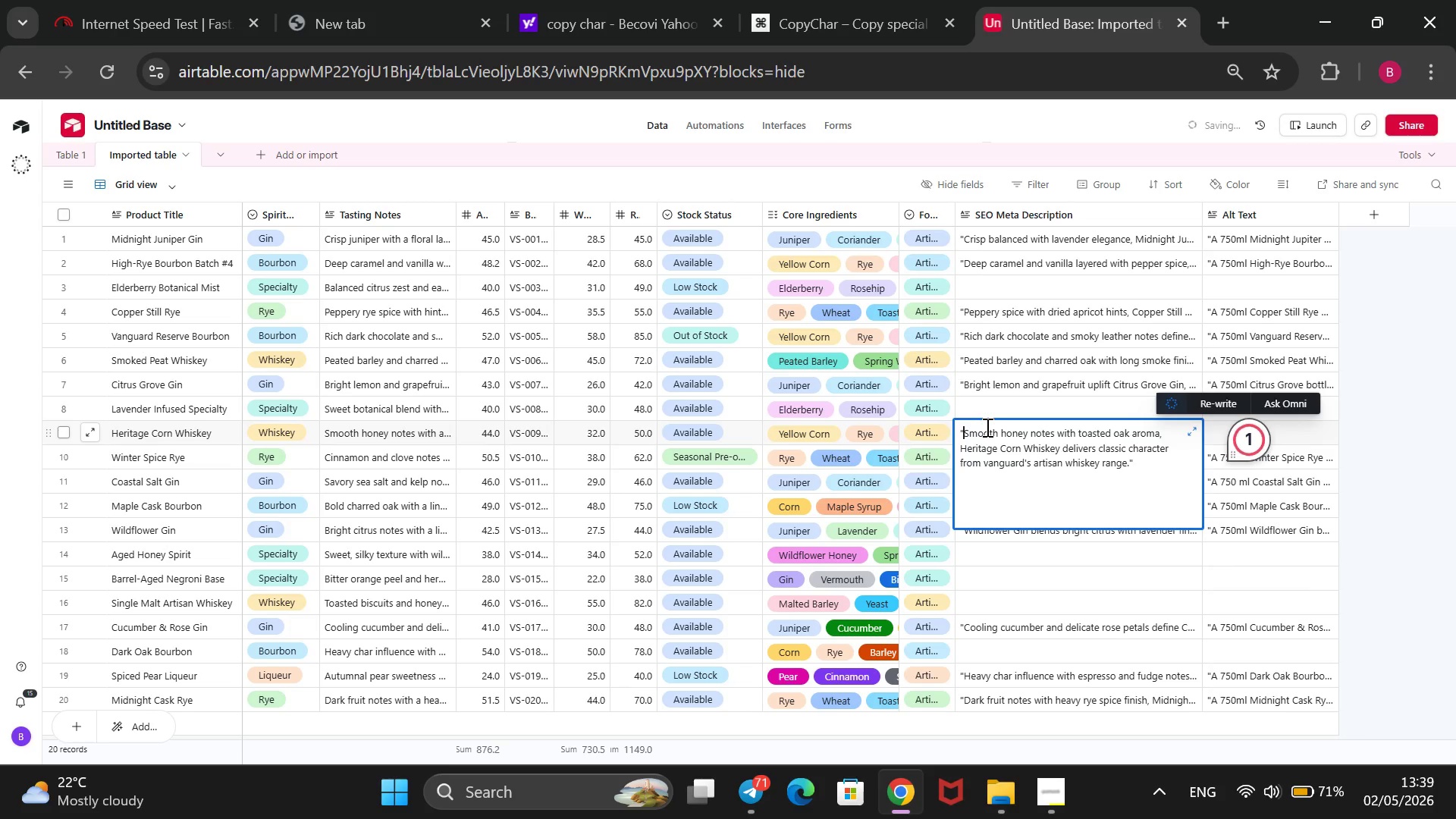 
key(CapsLock)
 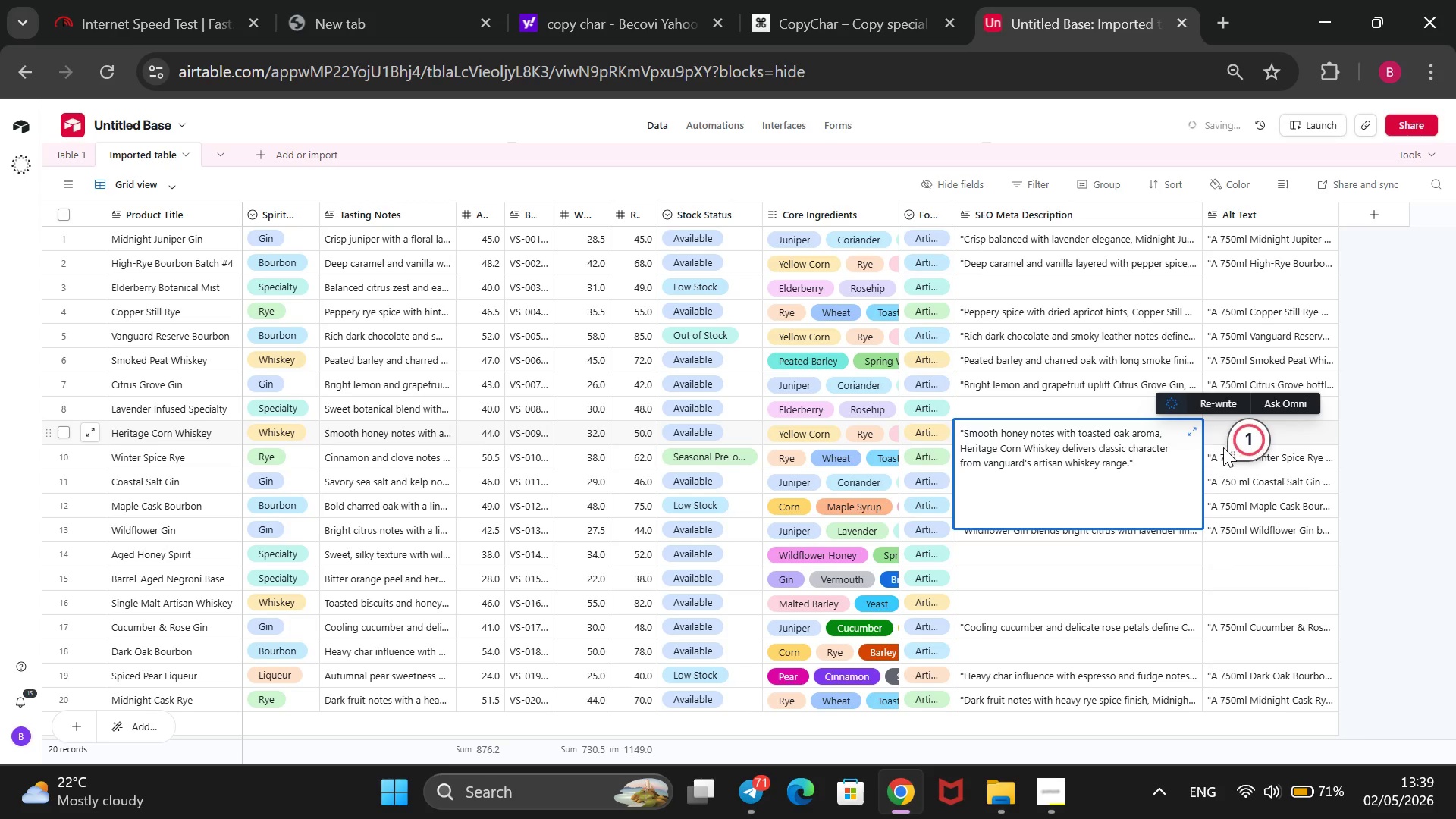 
key(A)
 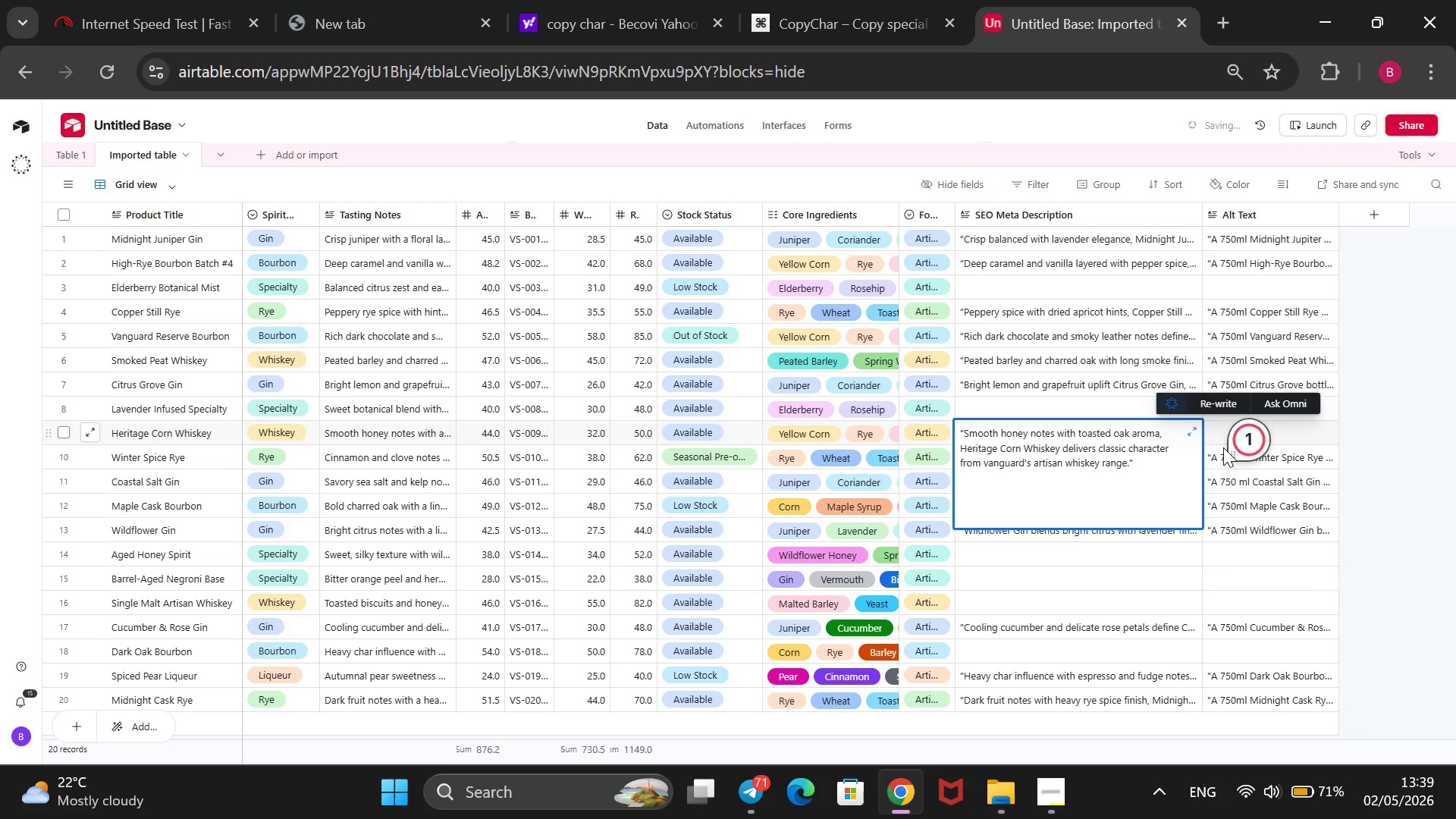 
key(CapsLock)
 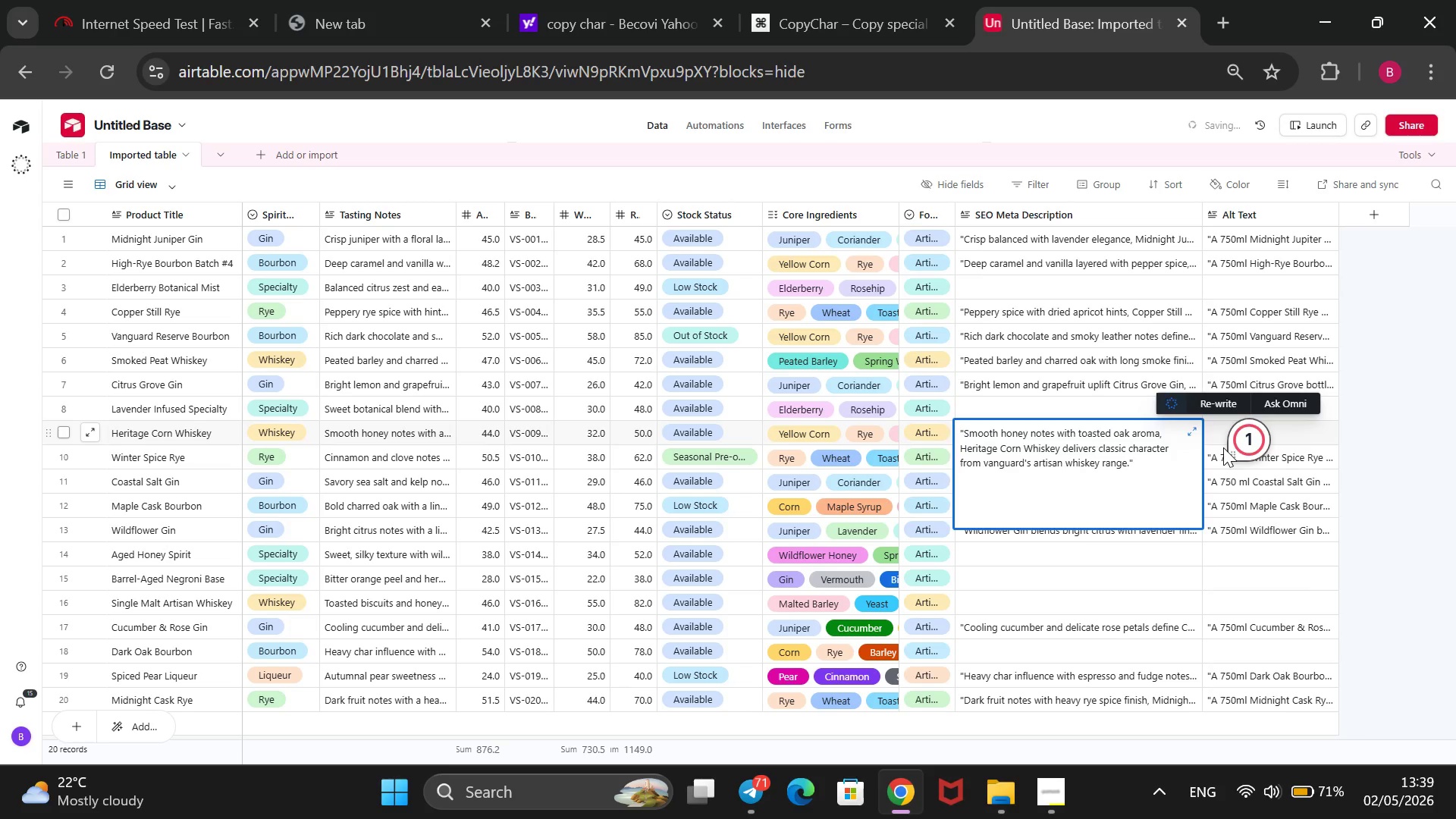 
type( 750ml Heritage Corn Whiskey bottle styled with corn husks, honeycomb, and toasted oak chips to empa)
key(Backspace)
type(hasize its sweet earthy flavour.@@)
 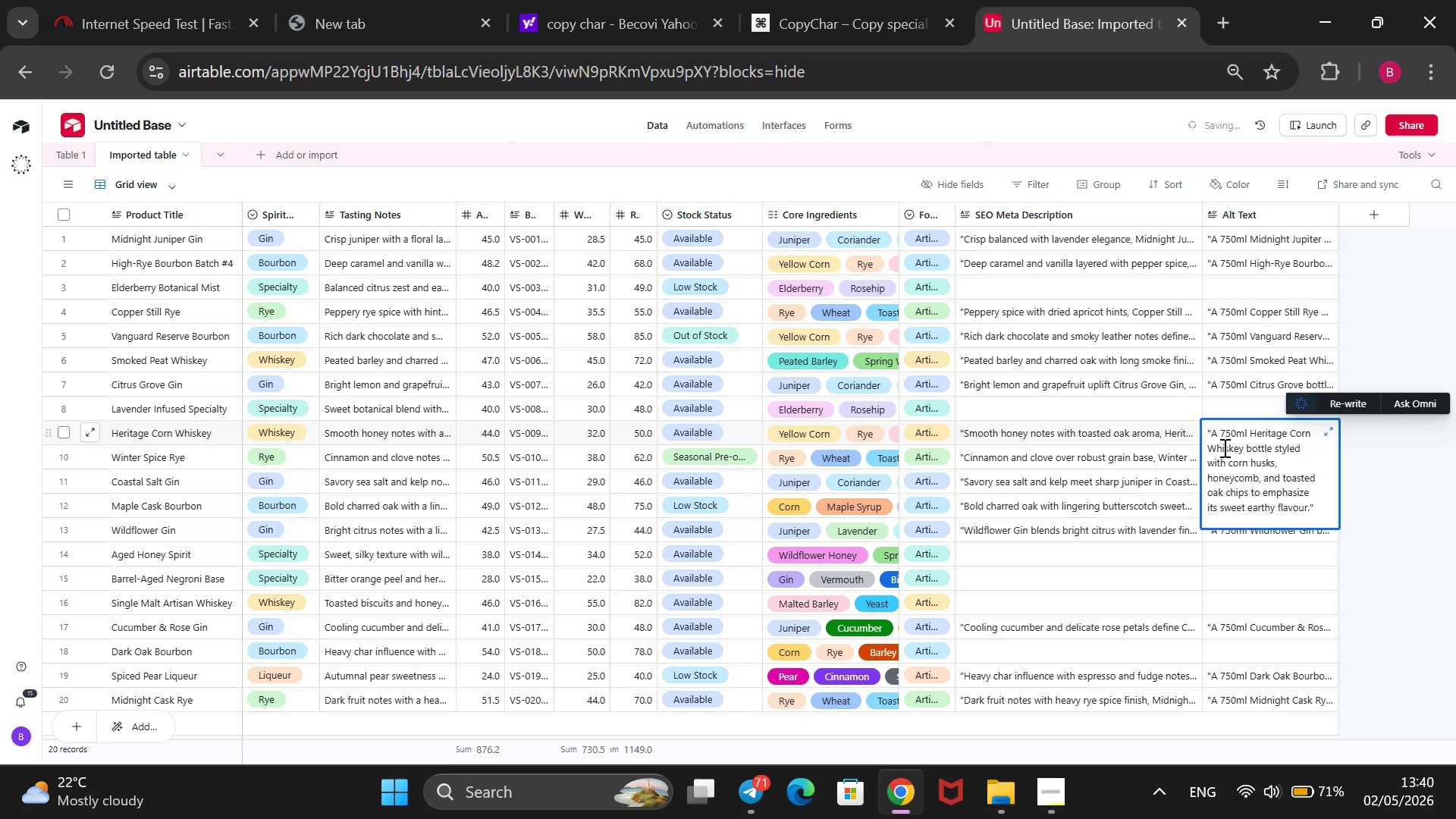 
 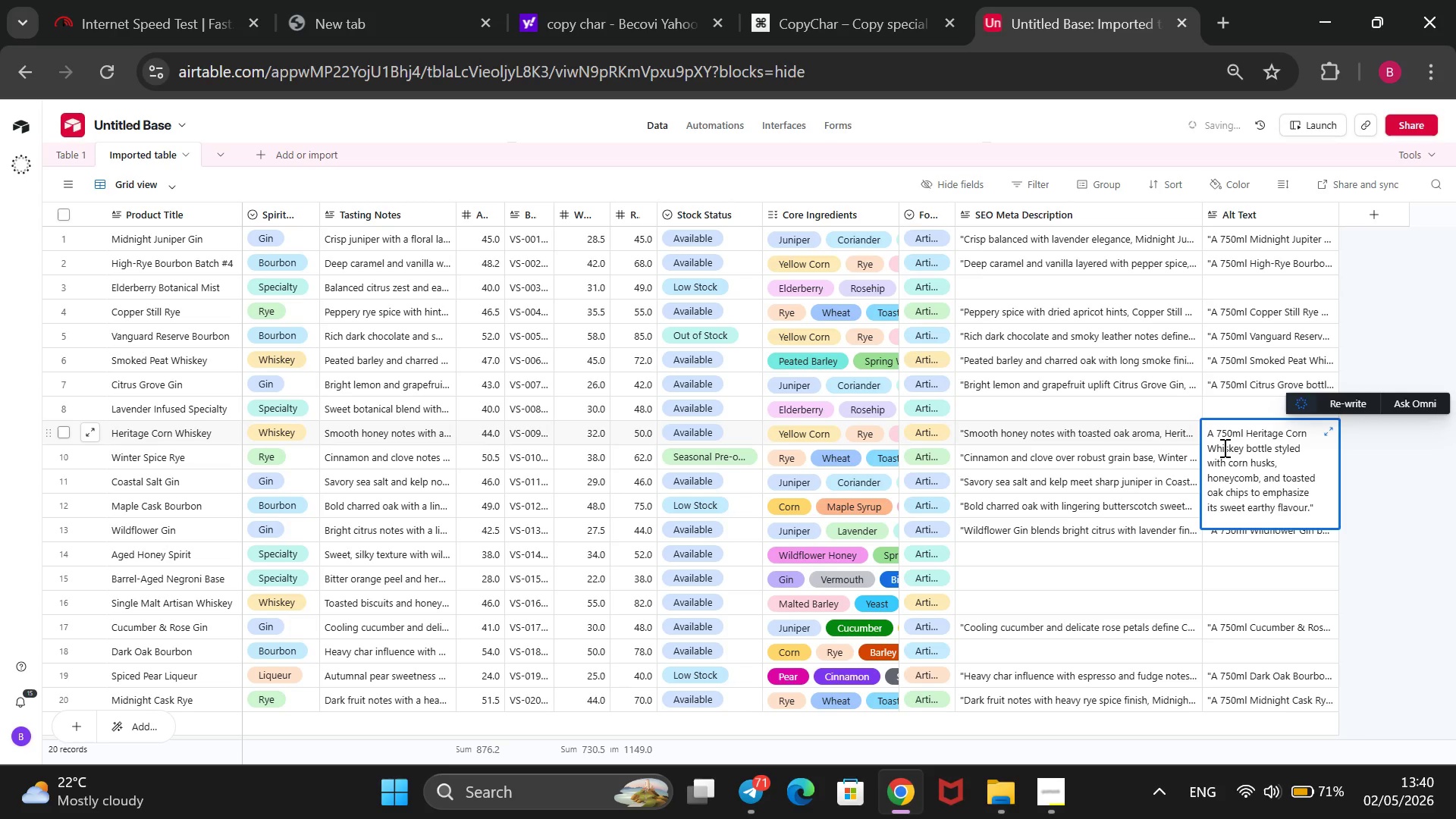 
hold_key(key=ArrowUp, duration=1.17)
 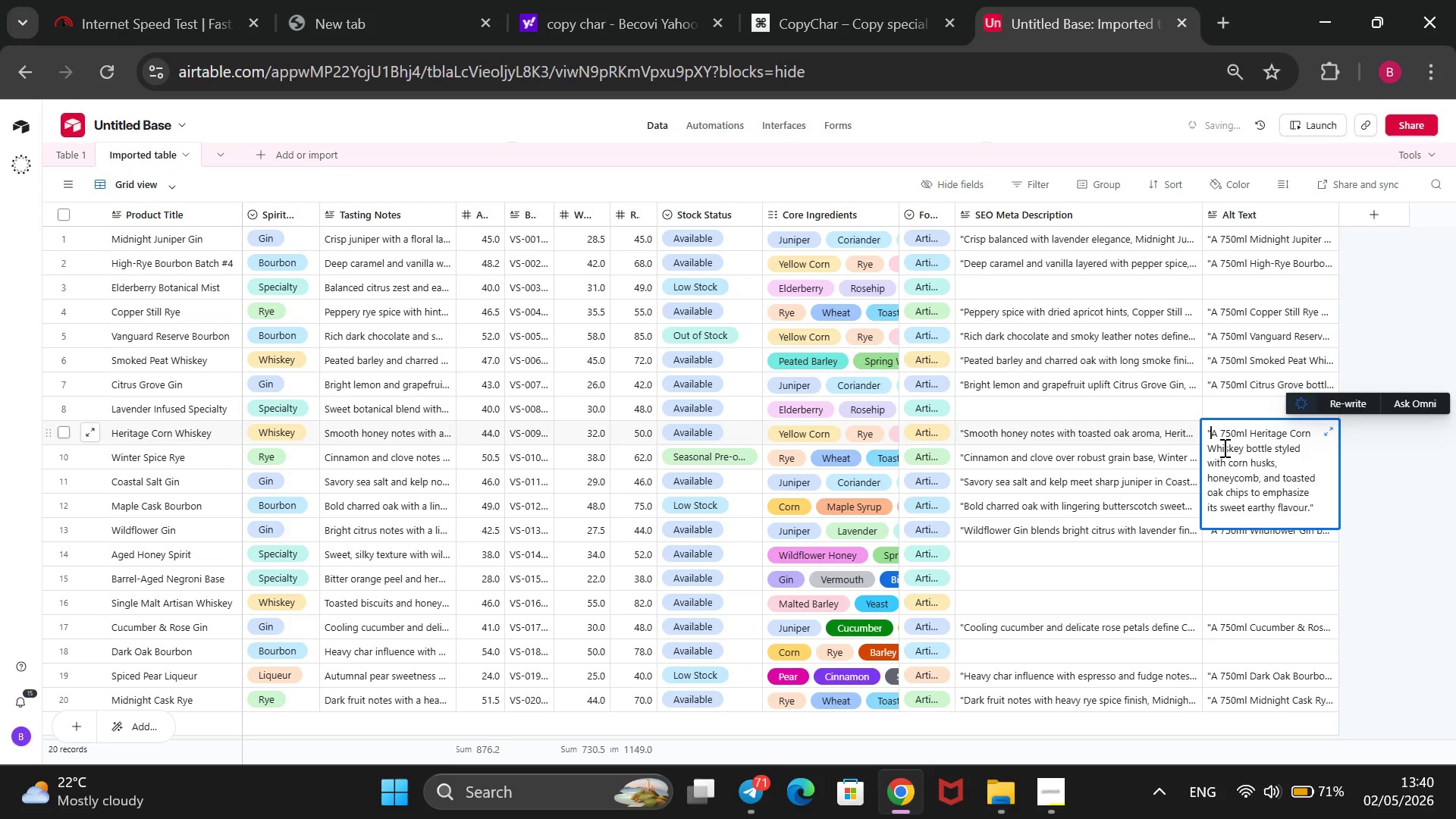 
wait(8.67)
 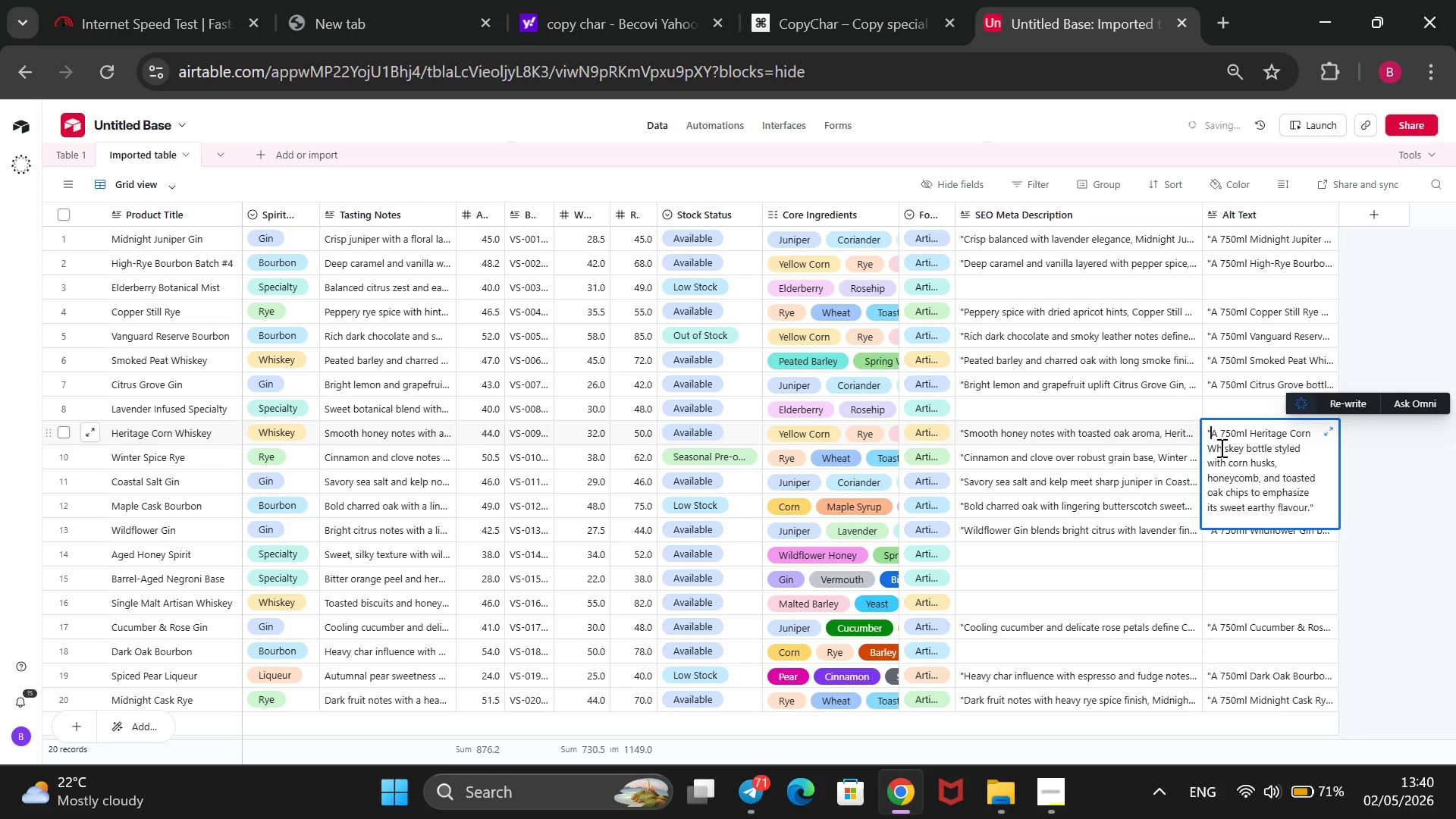 
left_click([996, 574])
 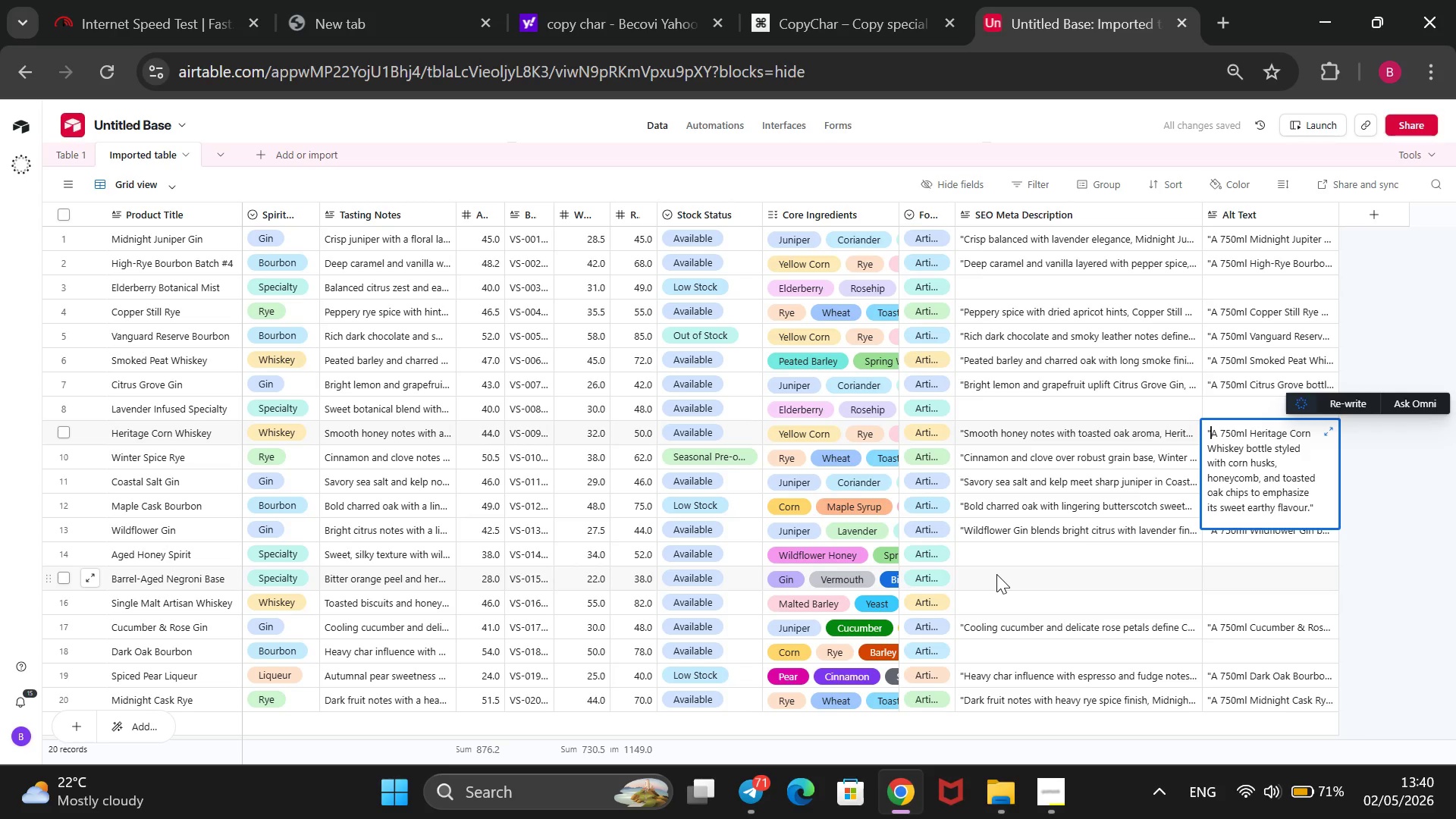 
type(Toasted biscuits and honey with light peat smoke, Sinfle )
key(Backspace)
key(Backspace)
key(Backspace)
key(Backspace)
type(gle Malt Artisn)
key(Backspace)
type(s)
key(Backspace)
type(an Whiskey showcase Vanguard`s dedication to small-a)
key(Backspace)
type(batch craft.@@)
 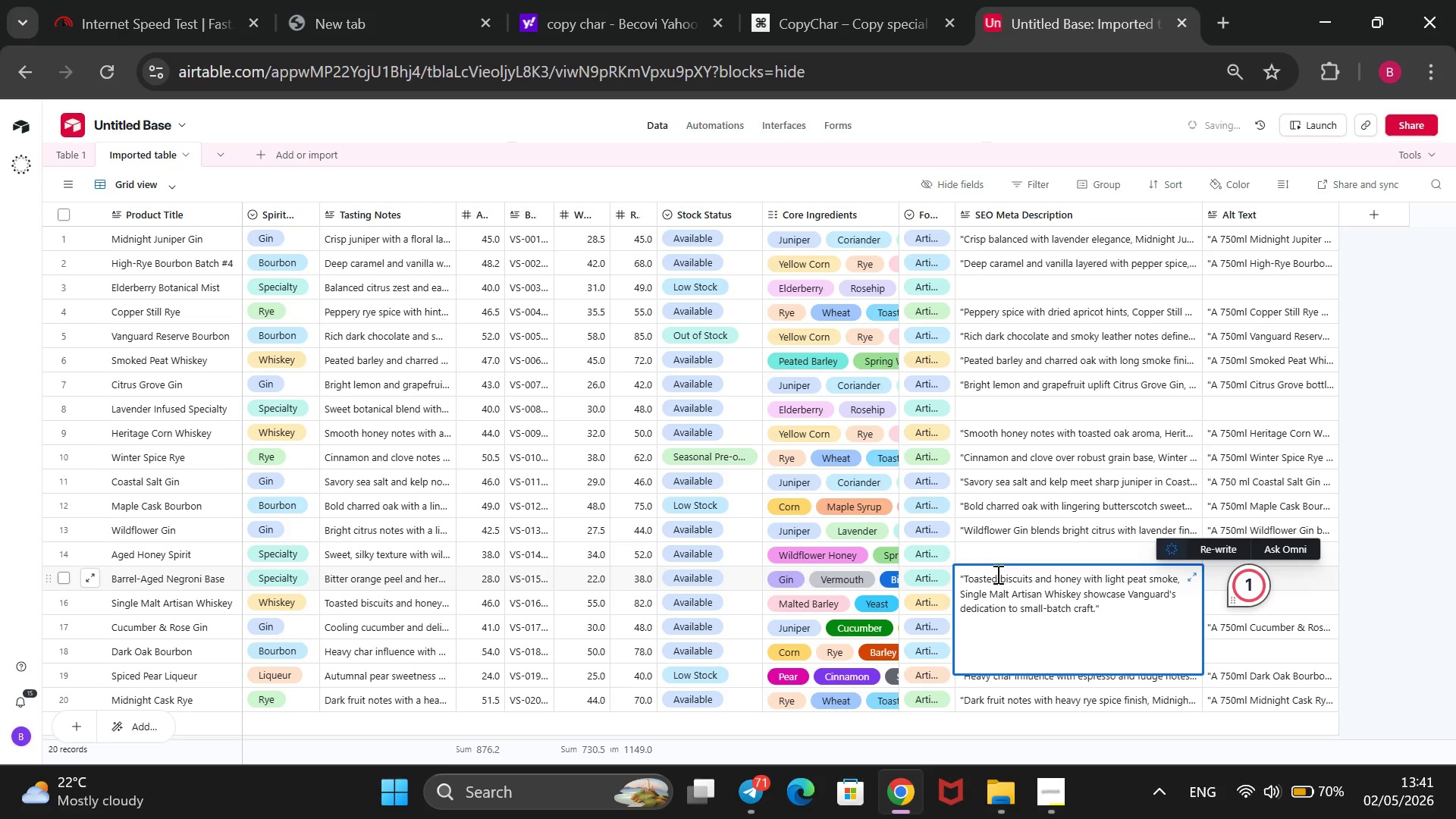 
 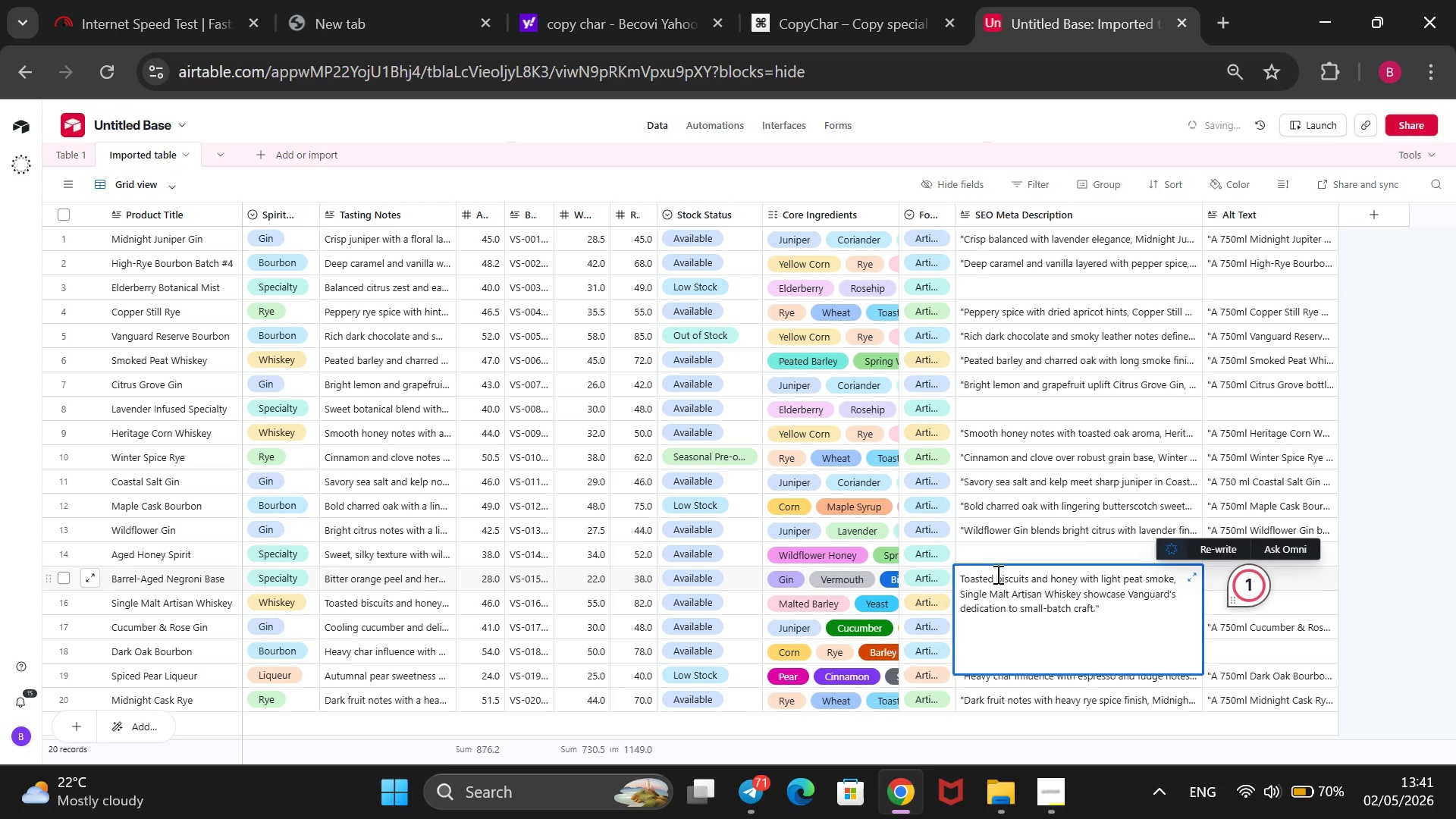 
hold_key(key=ArrowUp, duration=1.08)
 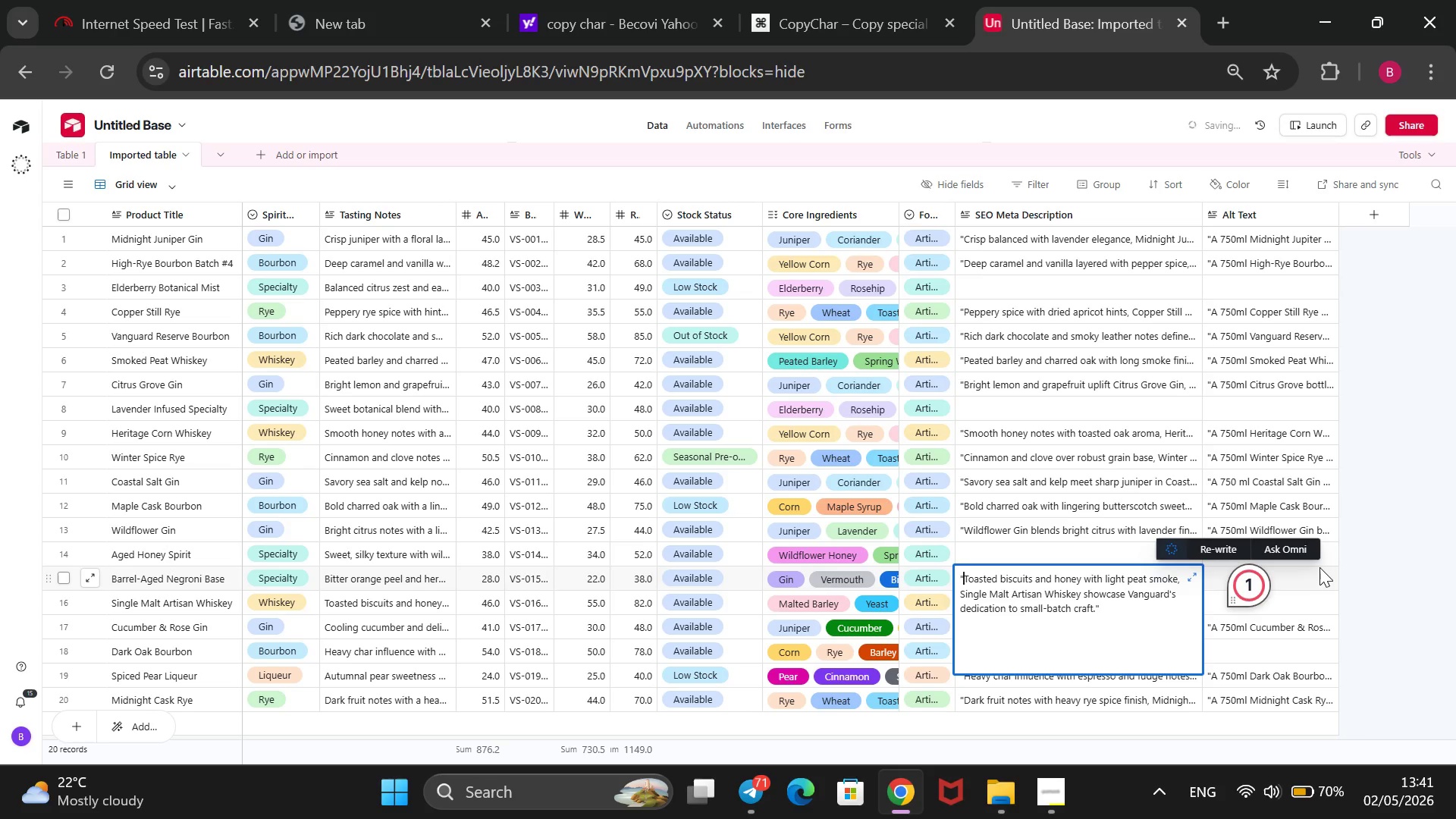 
key(CapsLock)
 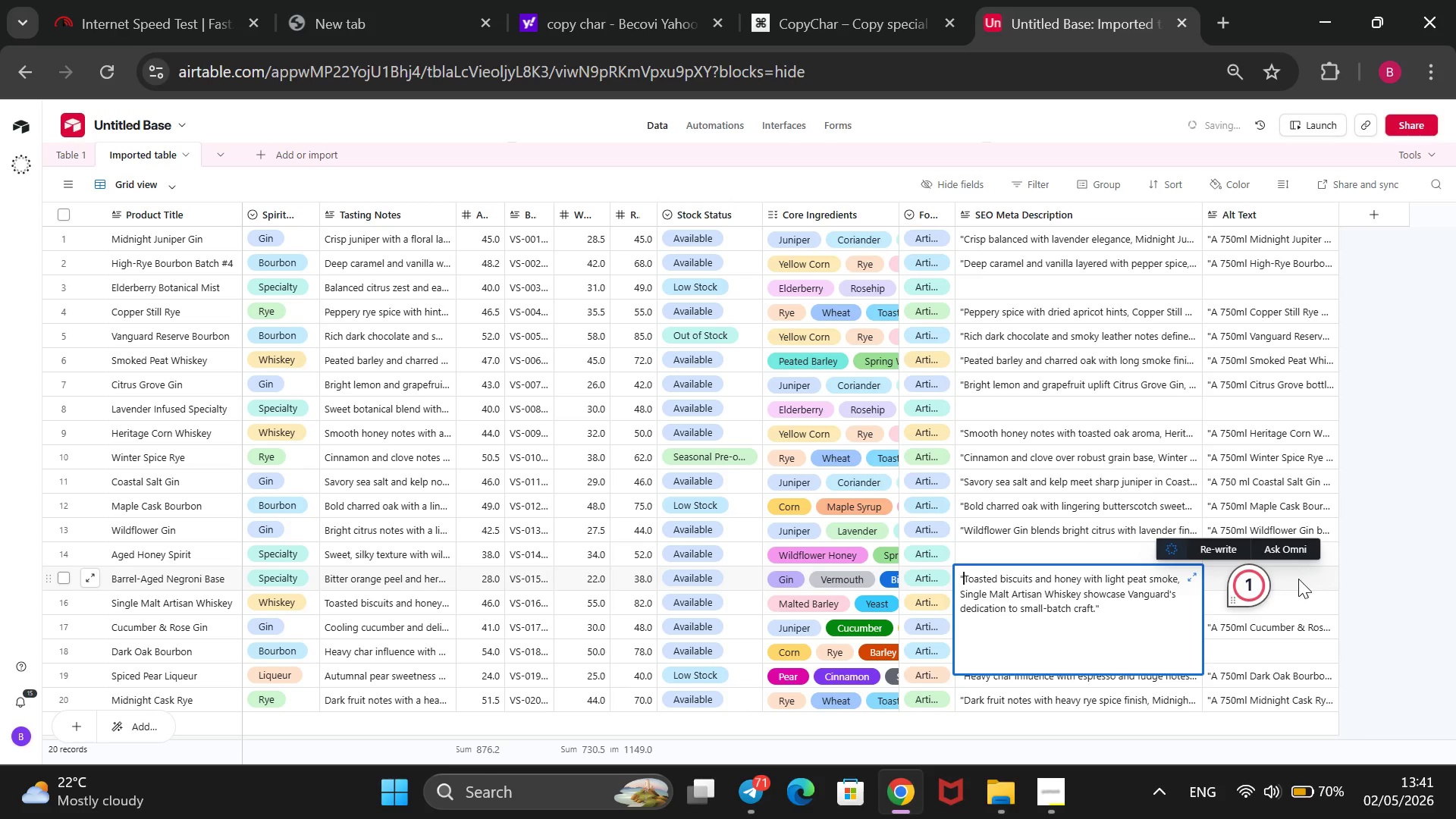 
key(A)
 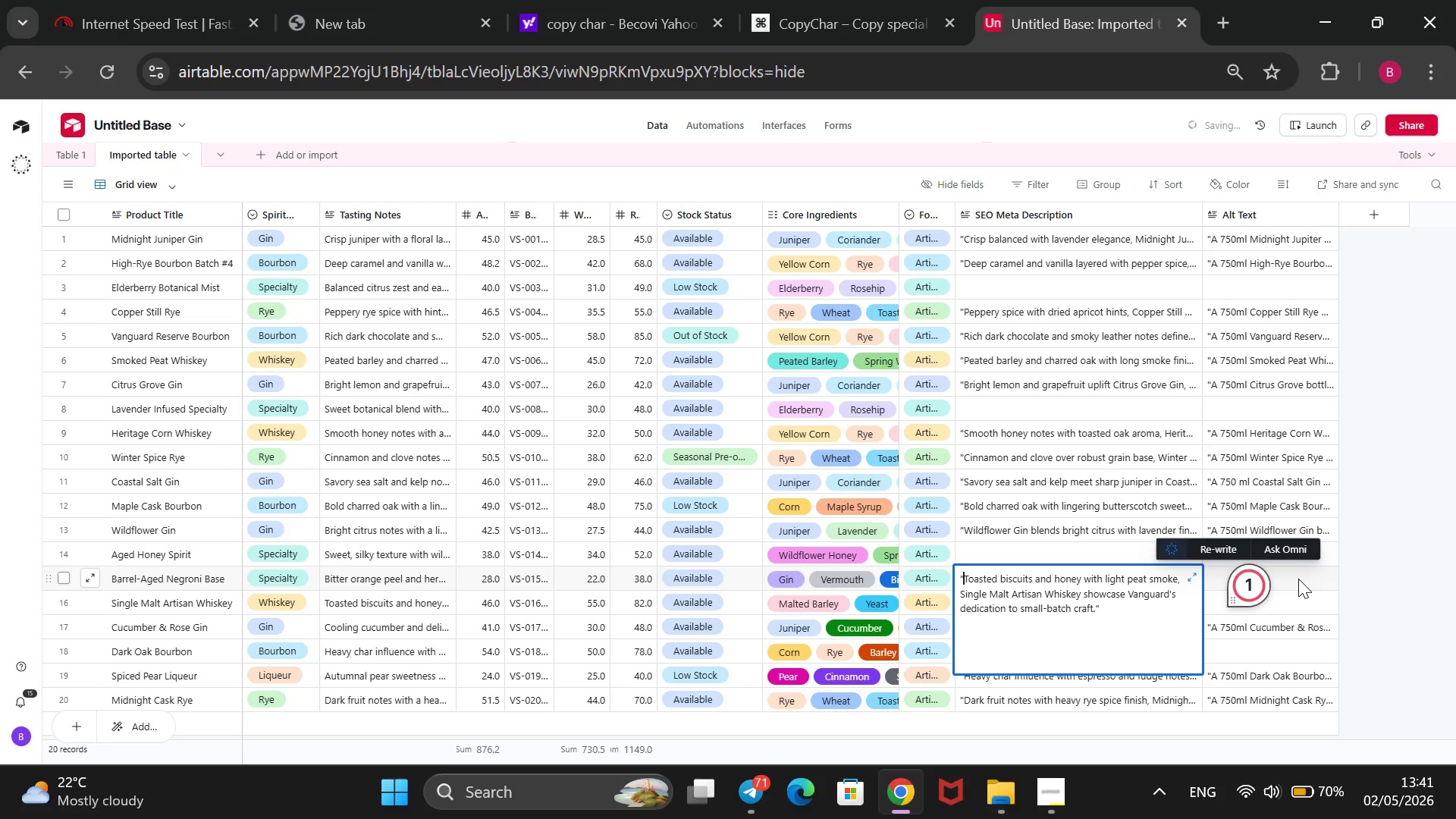 
key(CapsLock)
 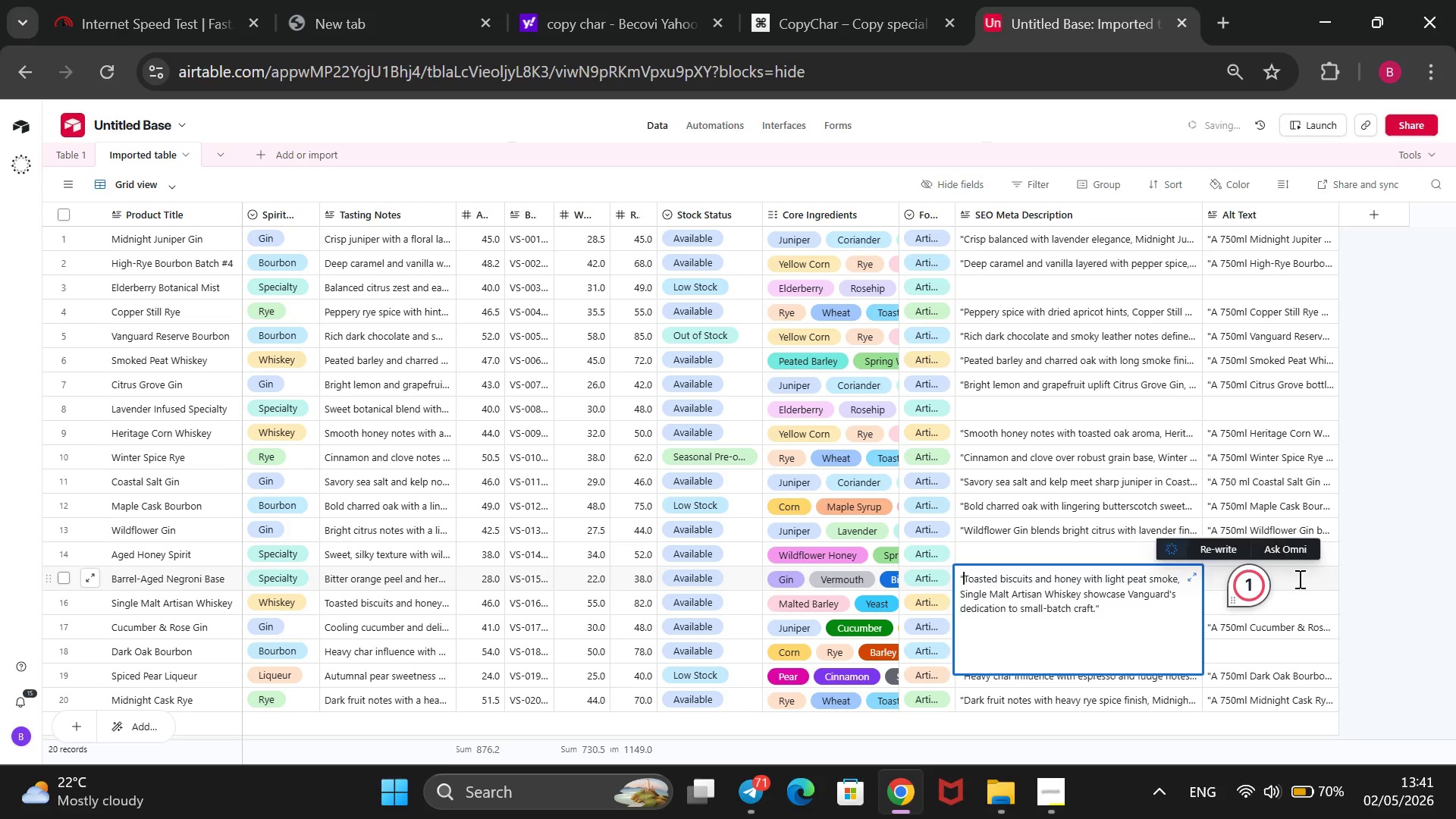 
type( 750ml Single Malt Whiskey bottle displayed with barley stalks, honey drizzle, and peat smoke accents for artisanal appeal.@@)
 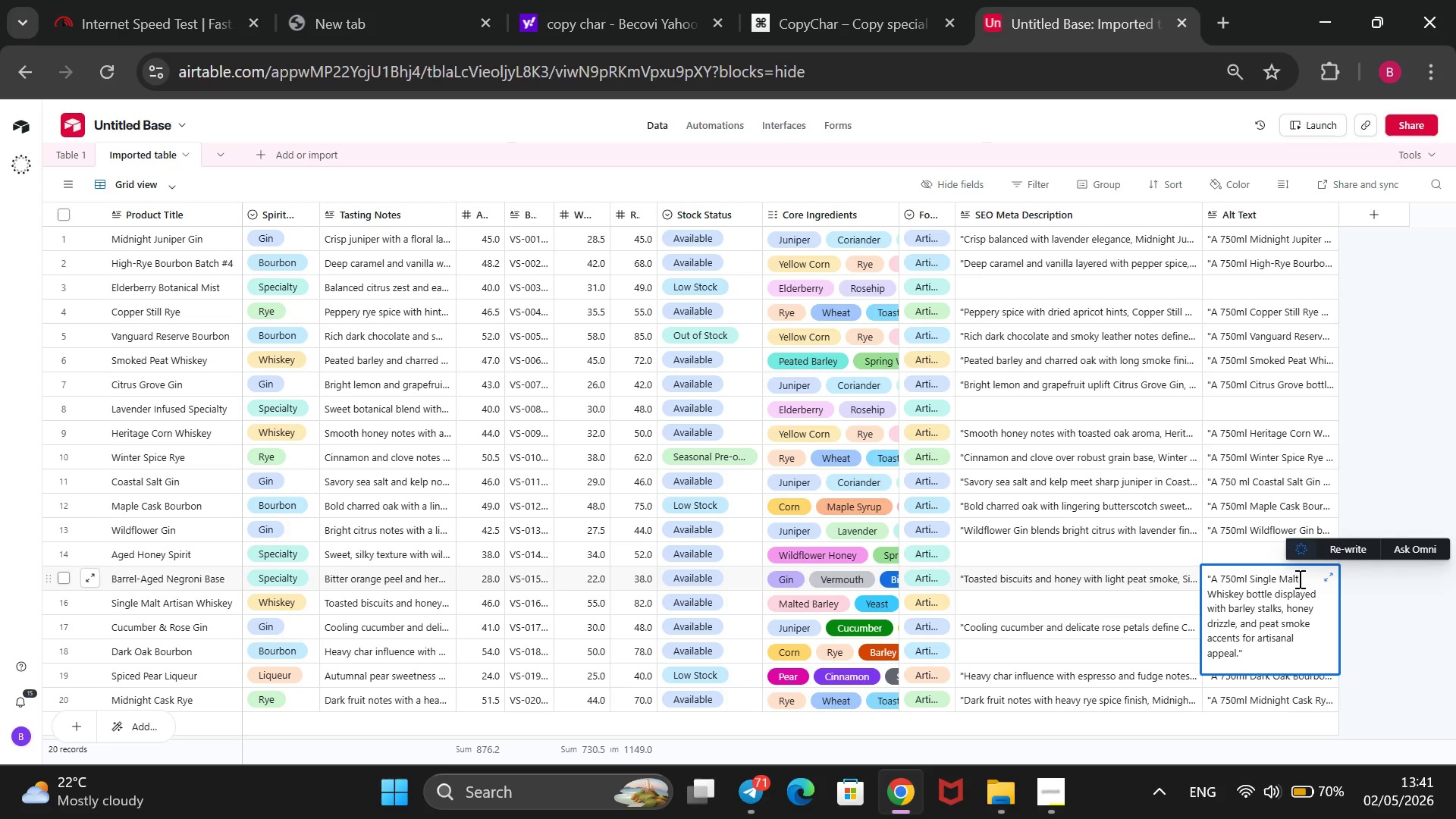 
 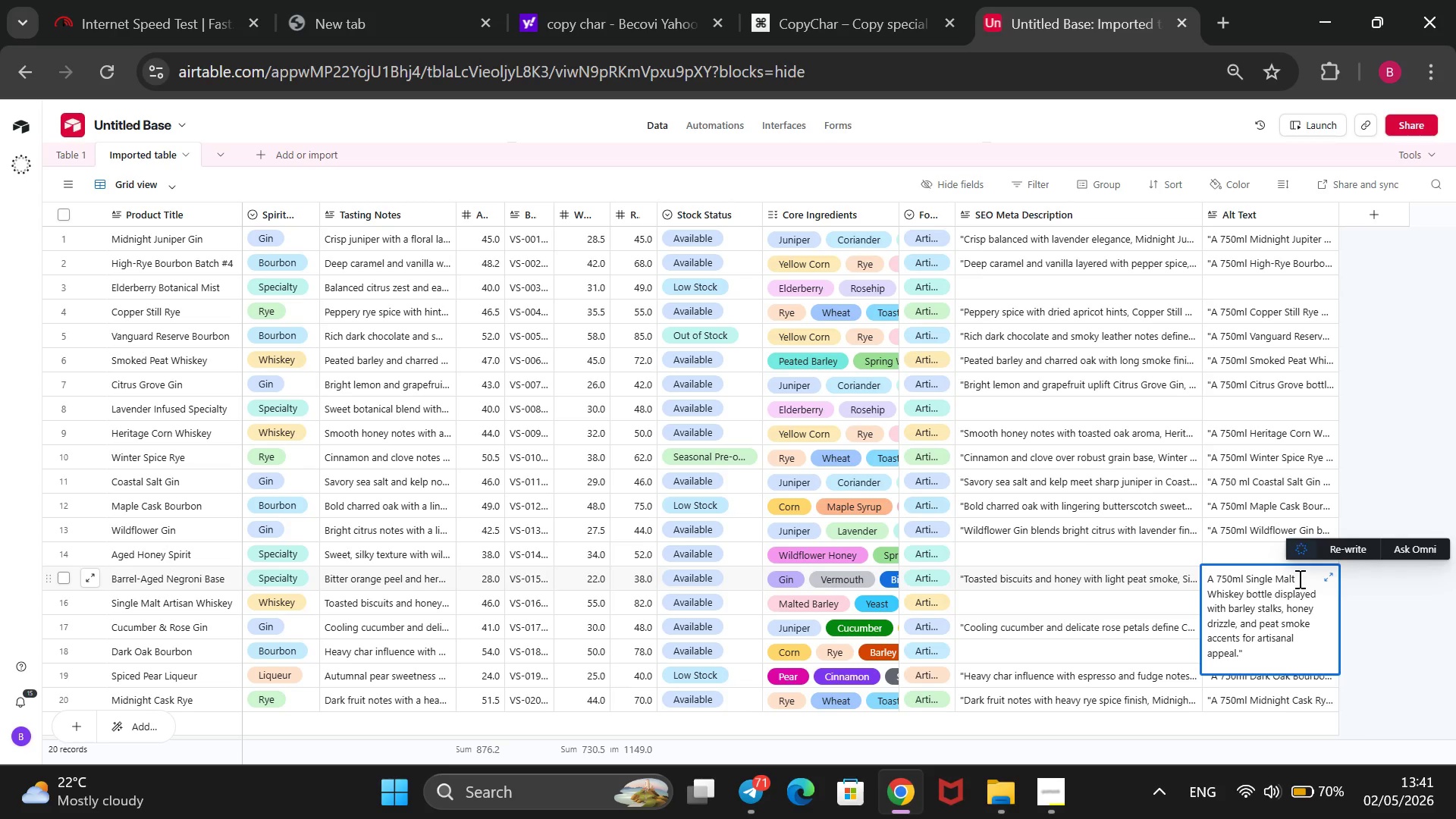 
hold_key(key=ArrowUp, duration=1.2)